 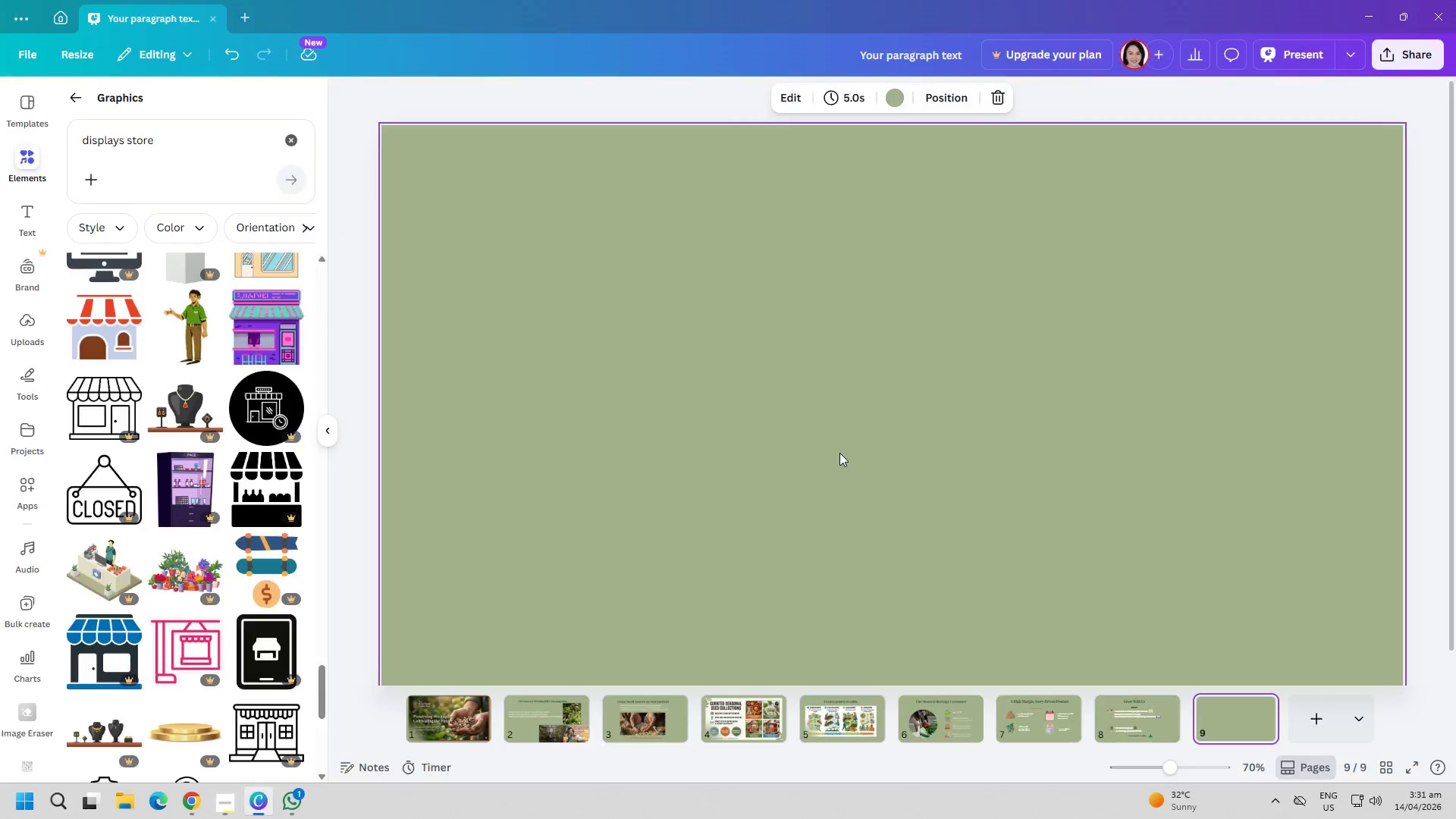 
left_click([843, 453])
 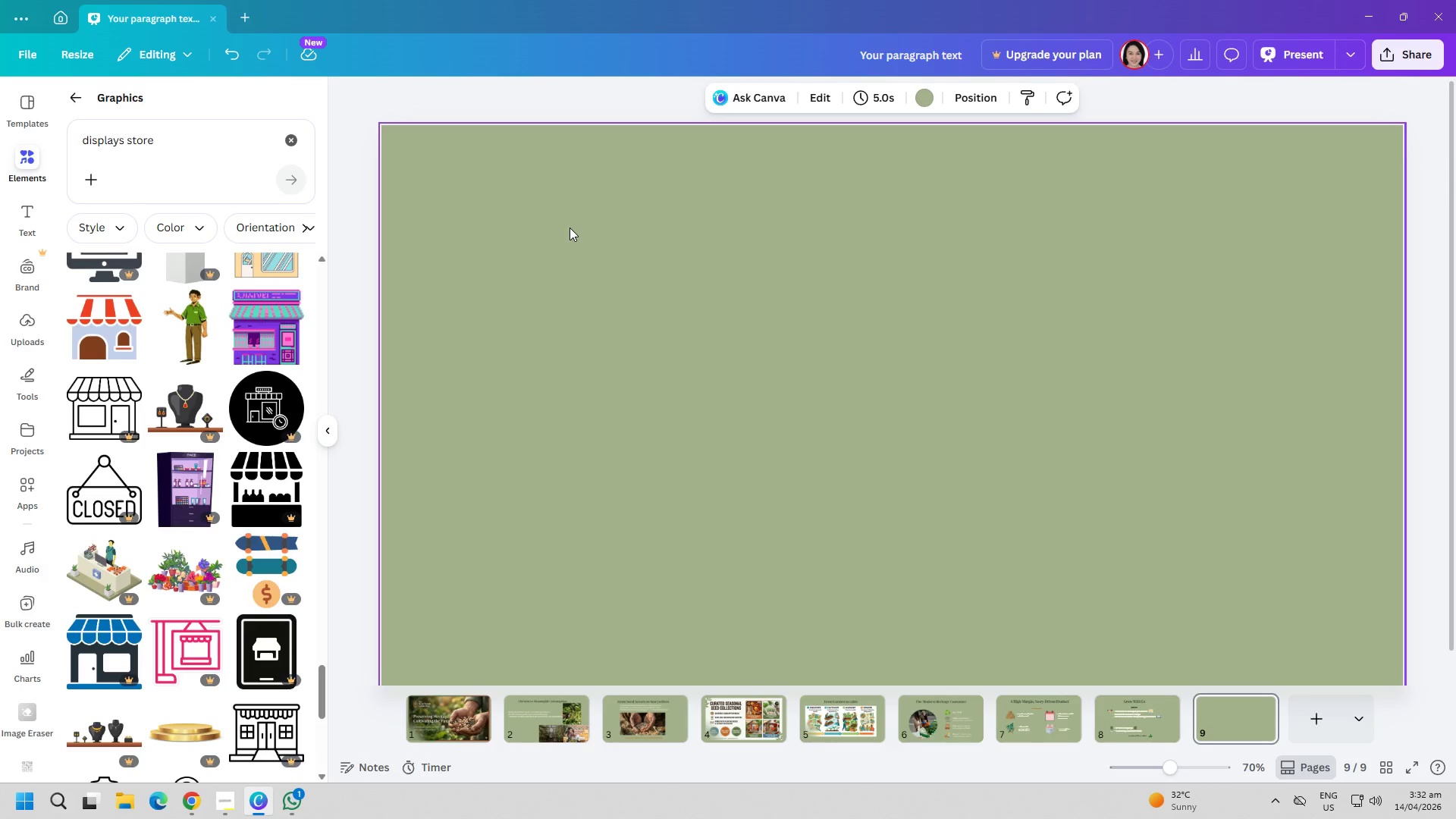 
wait(39.05)
 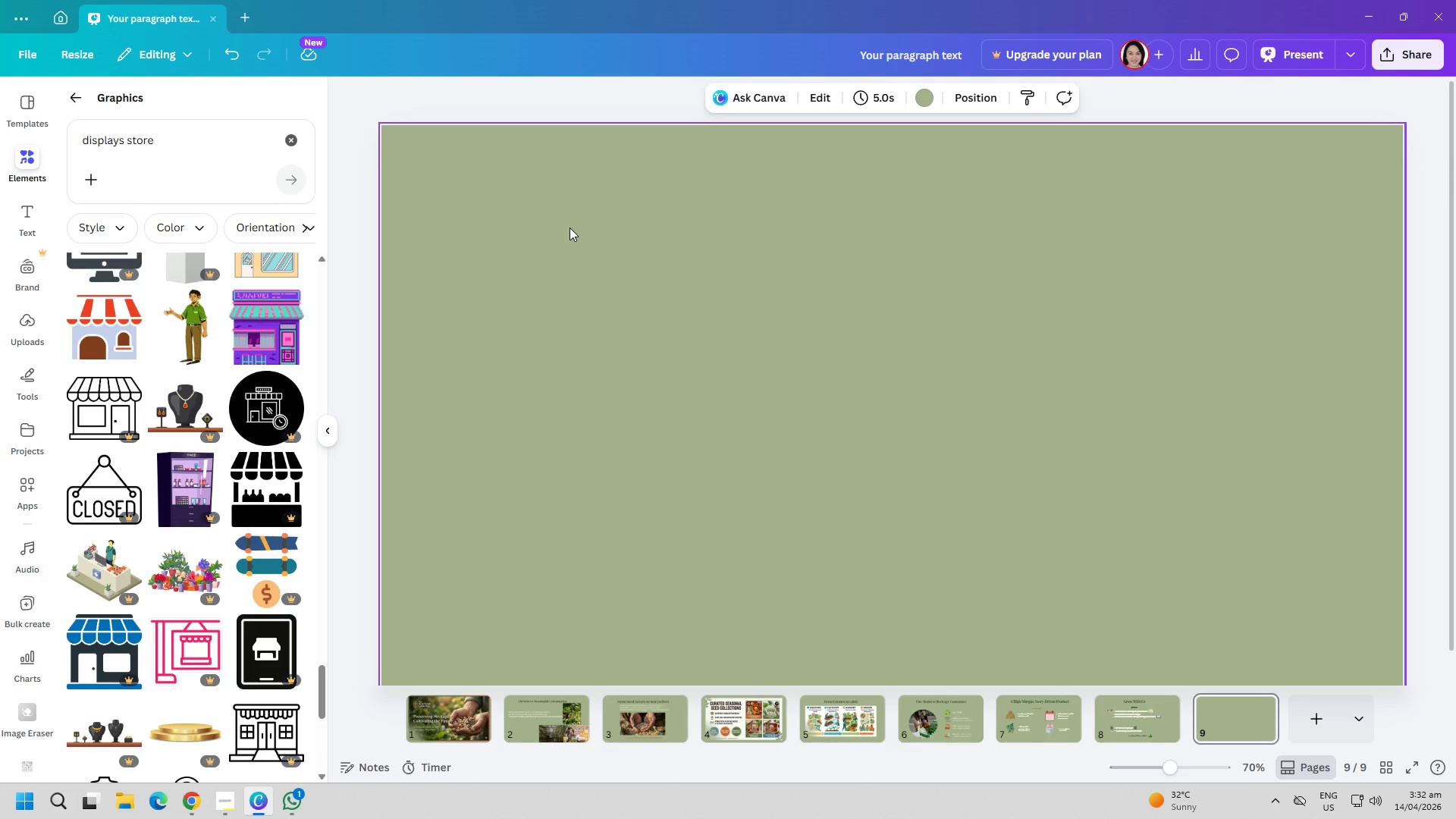 
left_click([295, 815])
 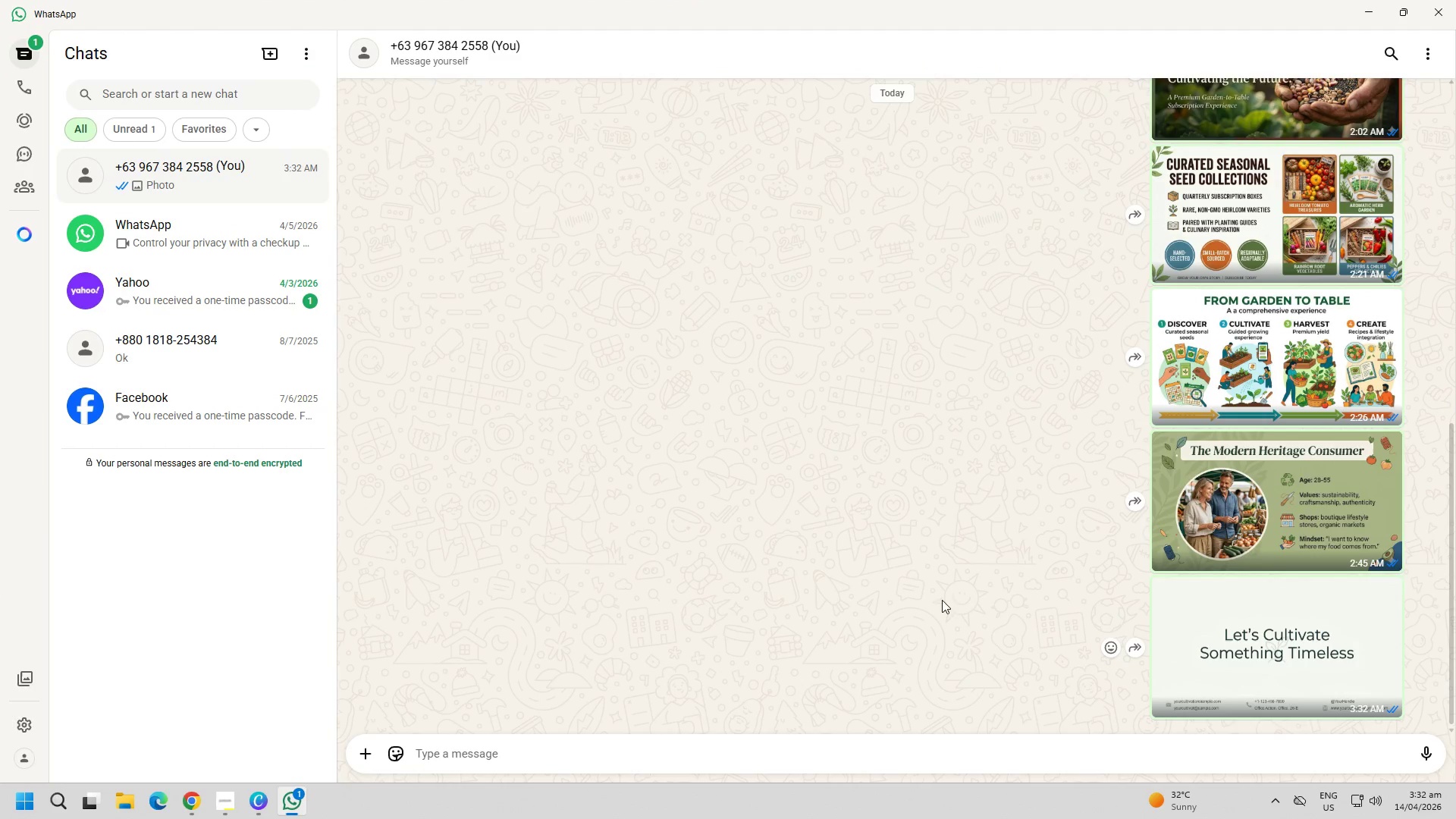 
left_click([1237, 649])
 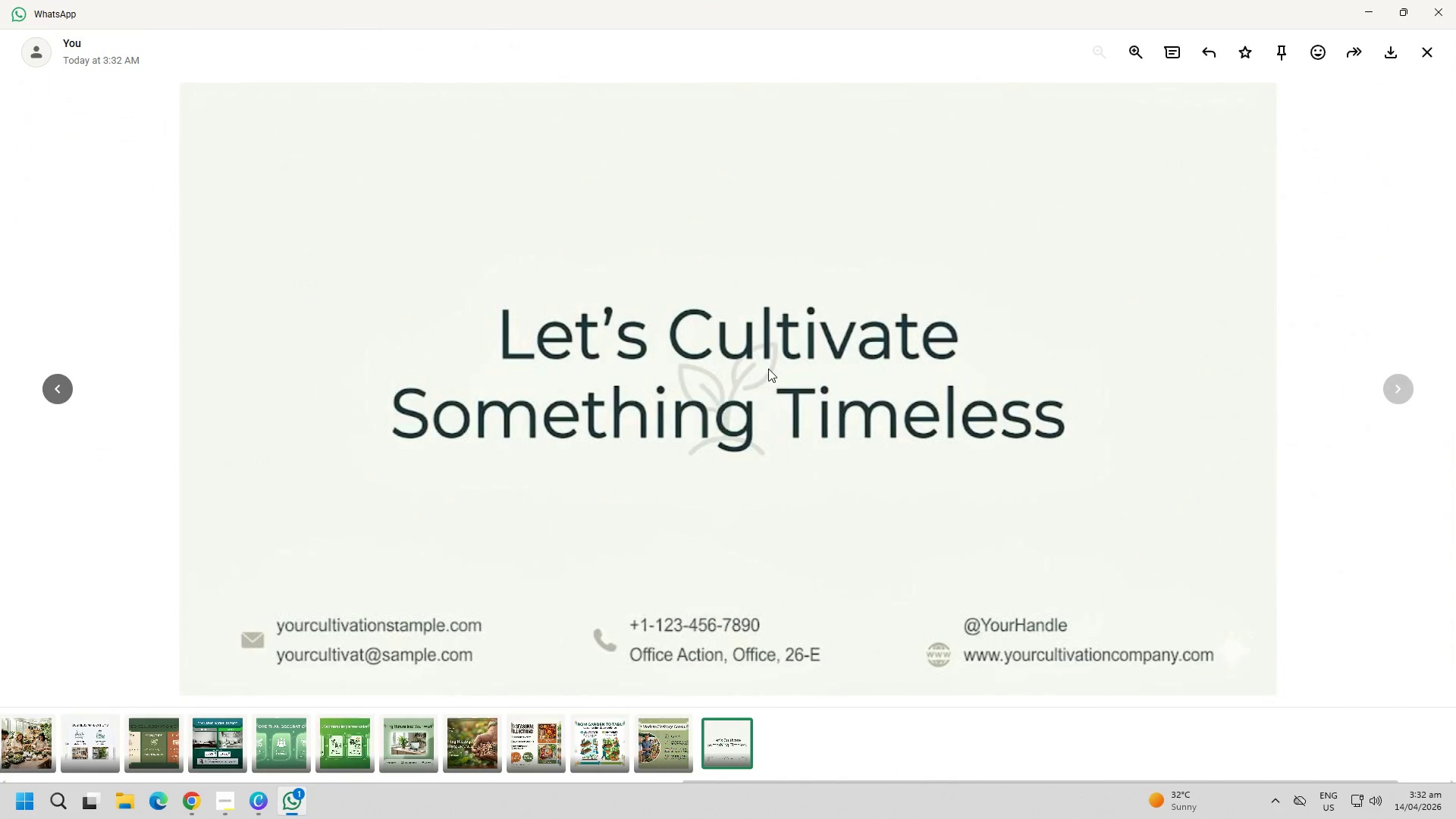 
right_click([768, 367])
 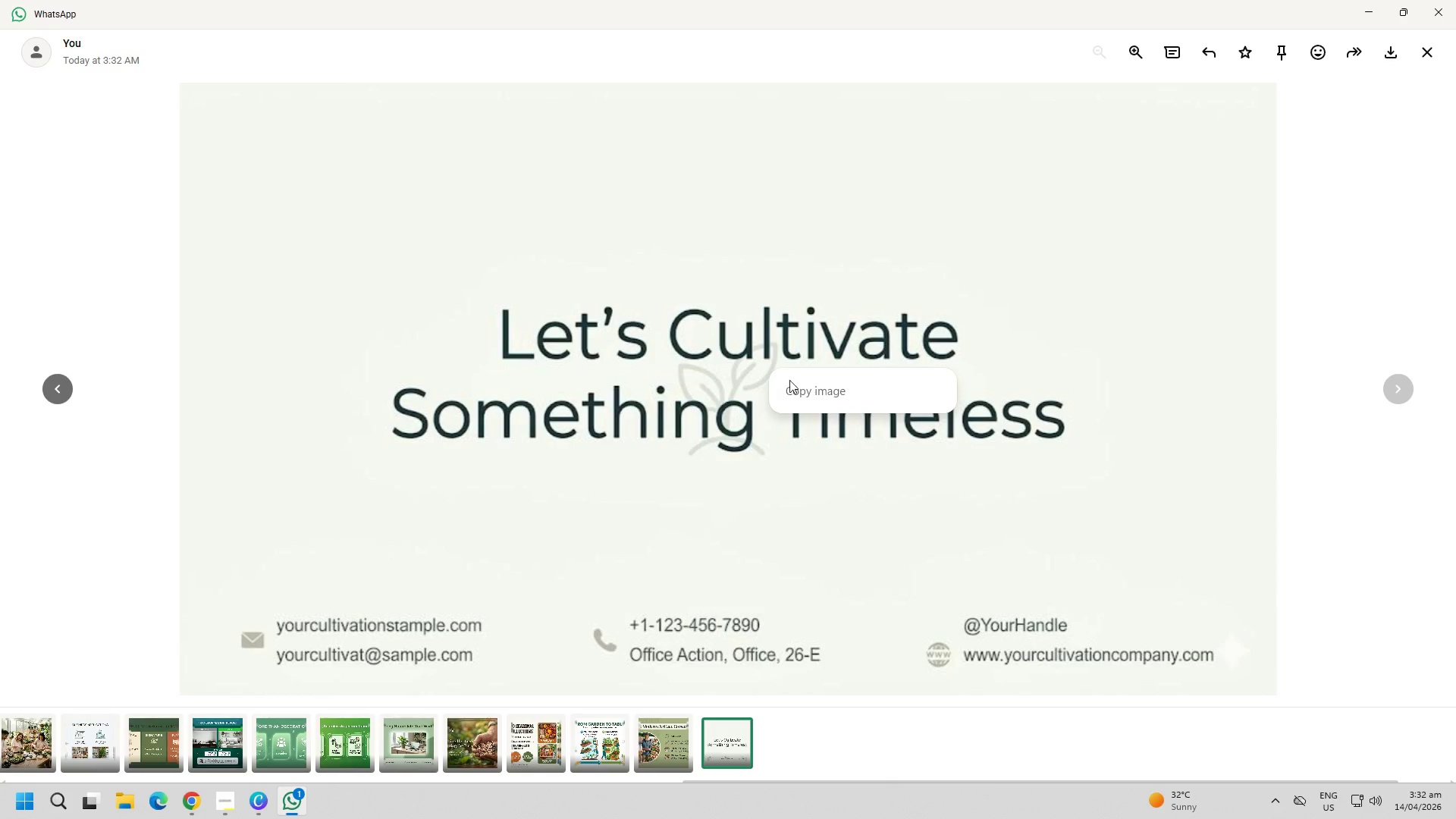 
left_click([800, 385])
 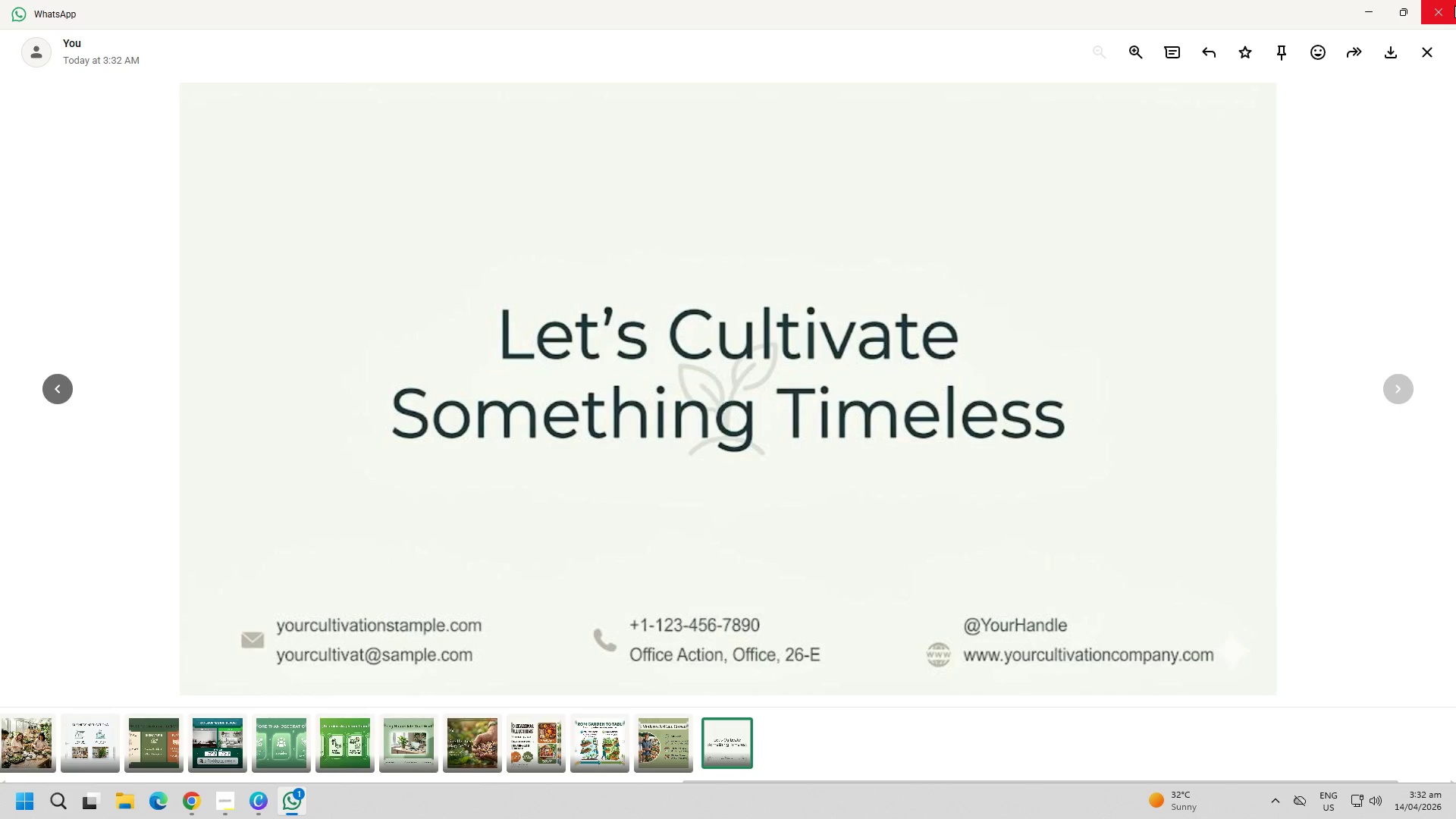 
left_click([1436, 51])
 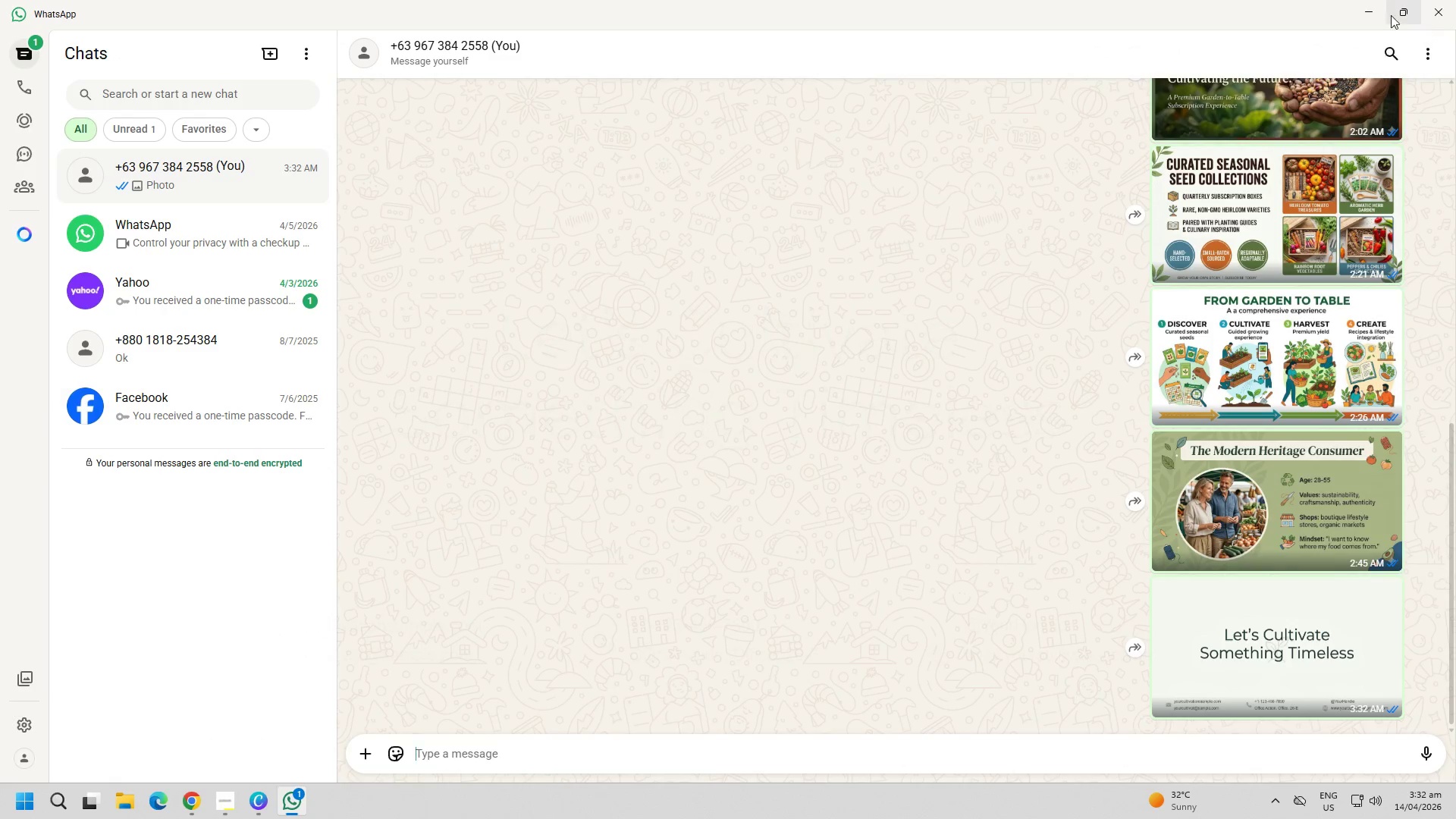 
left_click([1386, 10])
 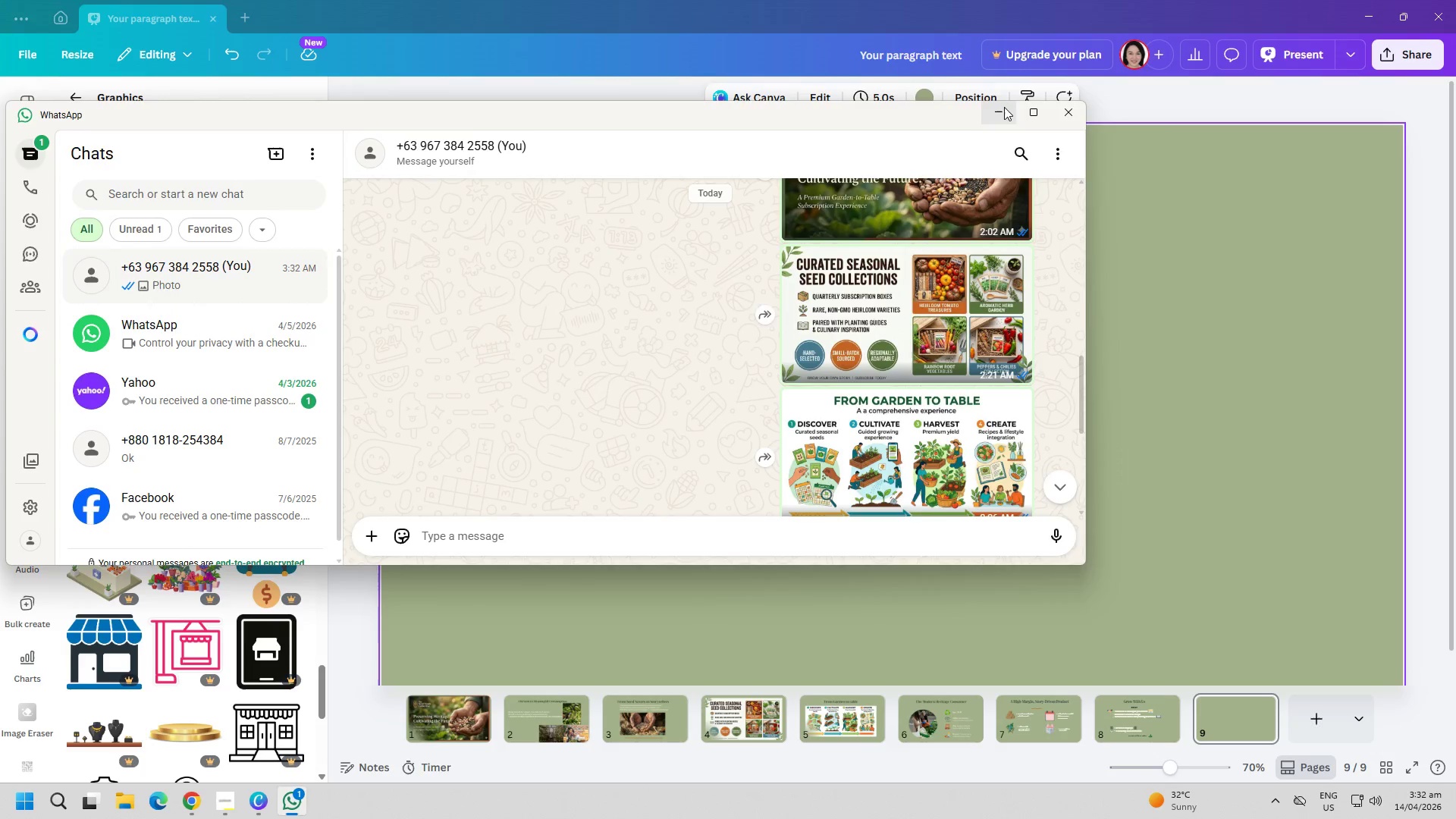 
double_click([849, 441])
 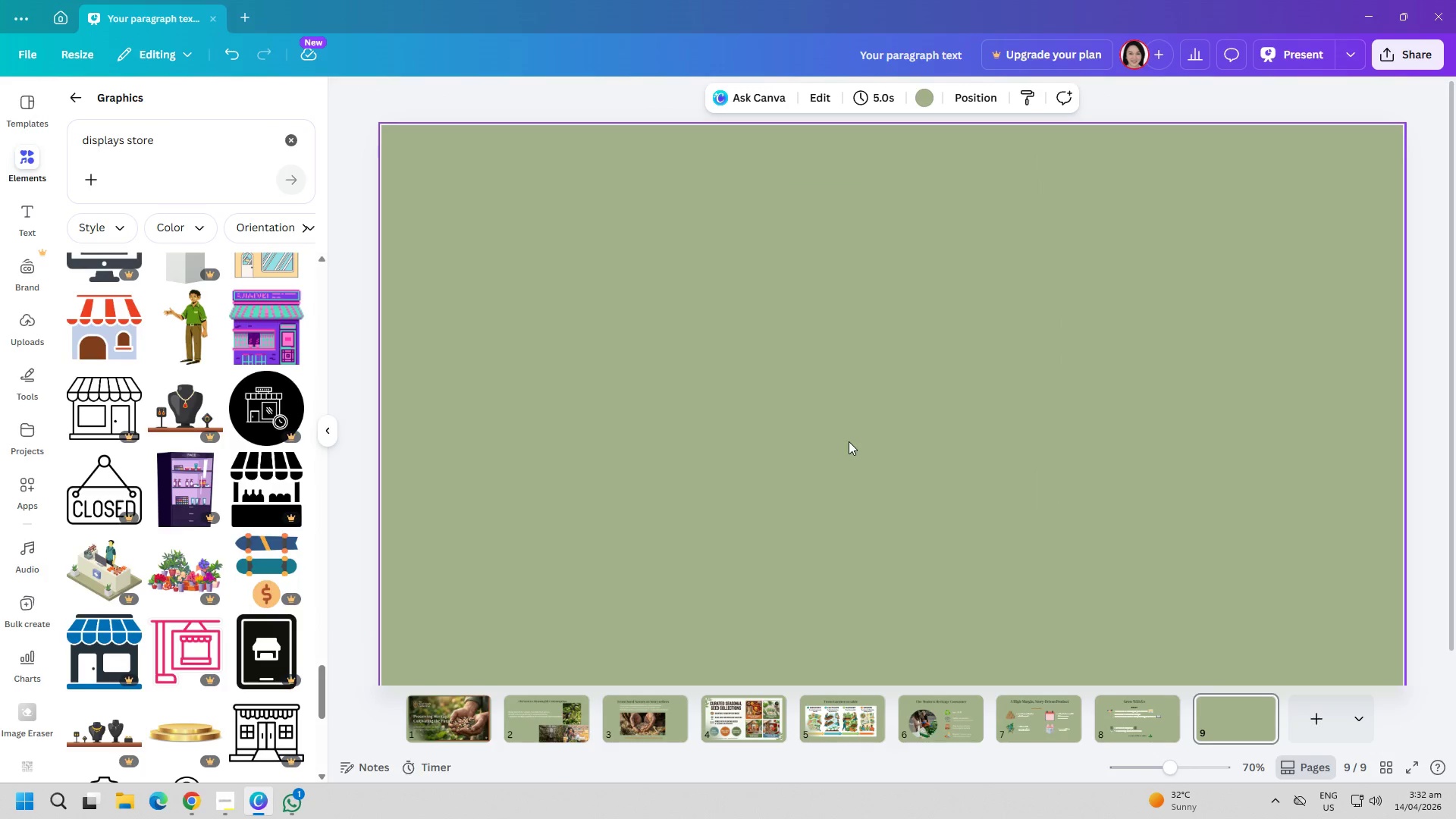 
key(Control+ControlLeft)
 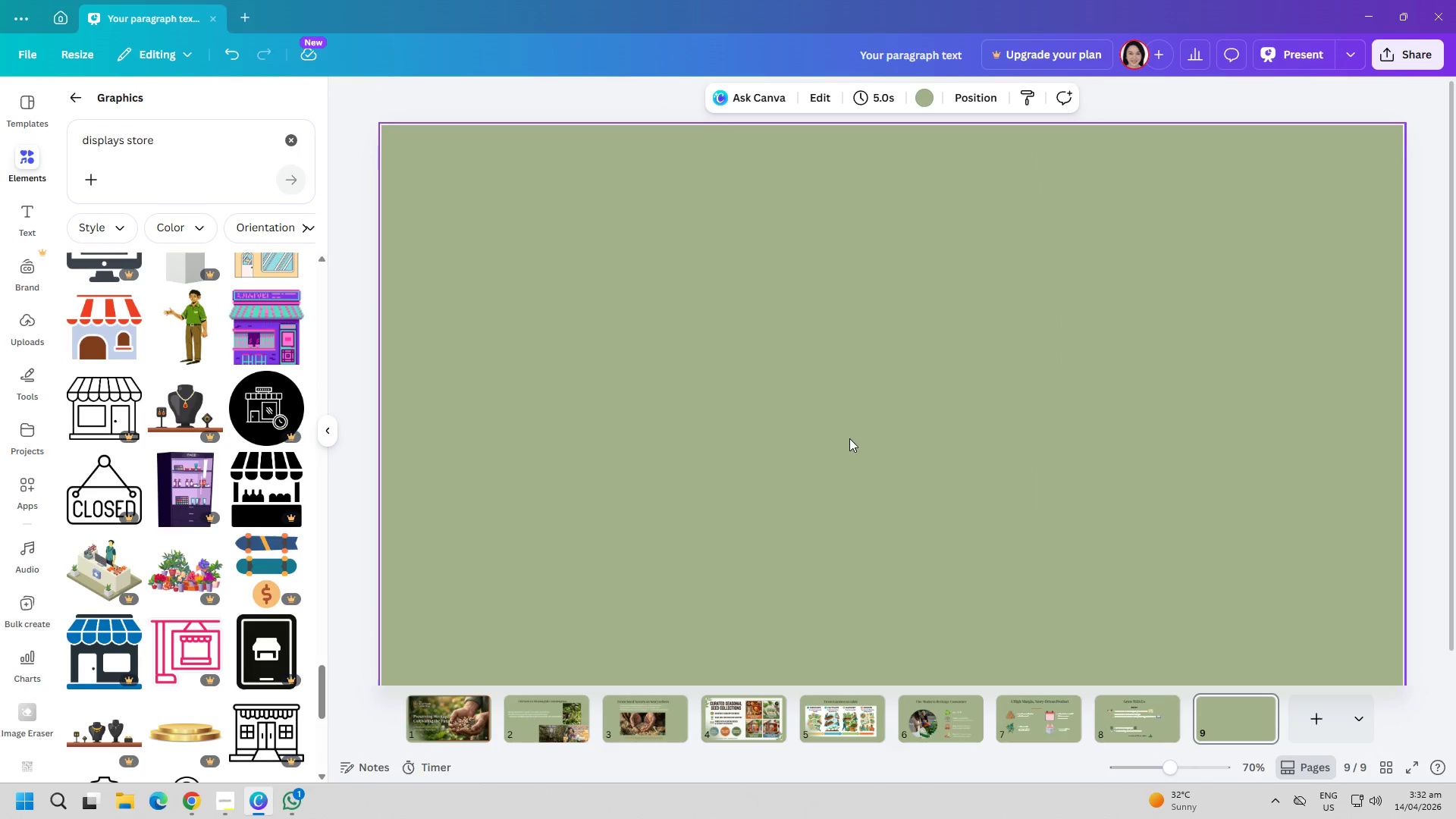 
key(Control+V)
 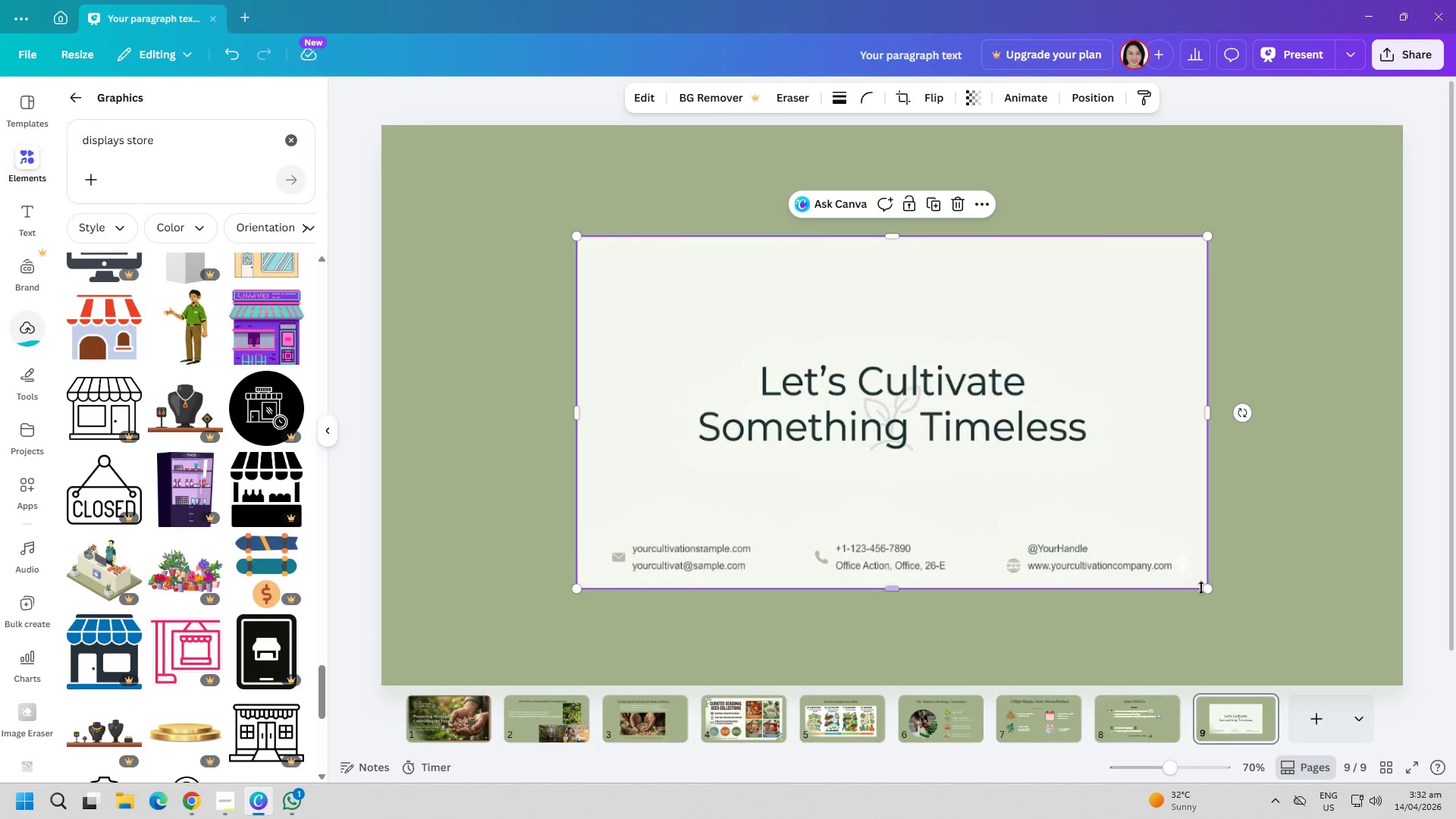 
left_click_drag(start_coordinate=[1208, 592], to_coordinate=[1309, 620])
 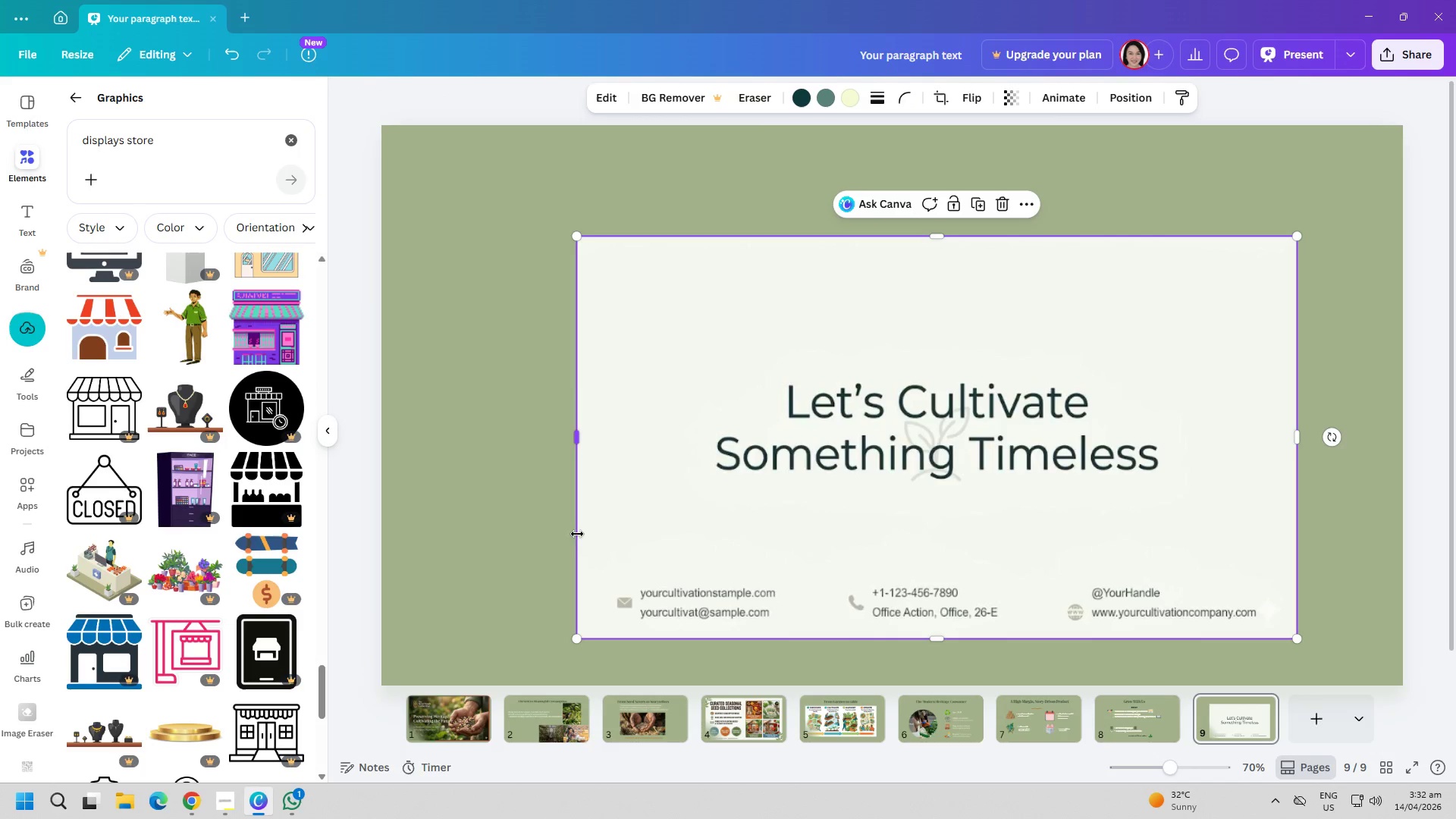 
double_click([502, 520])
 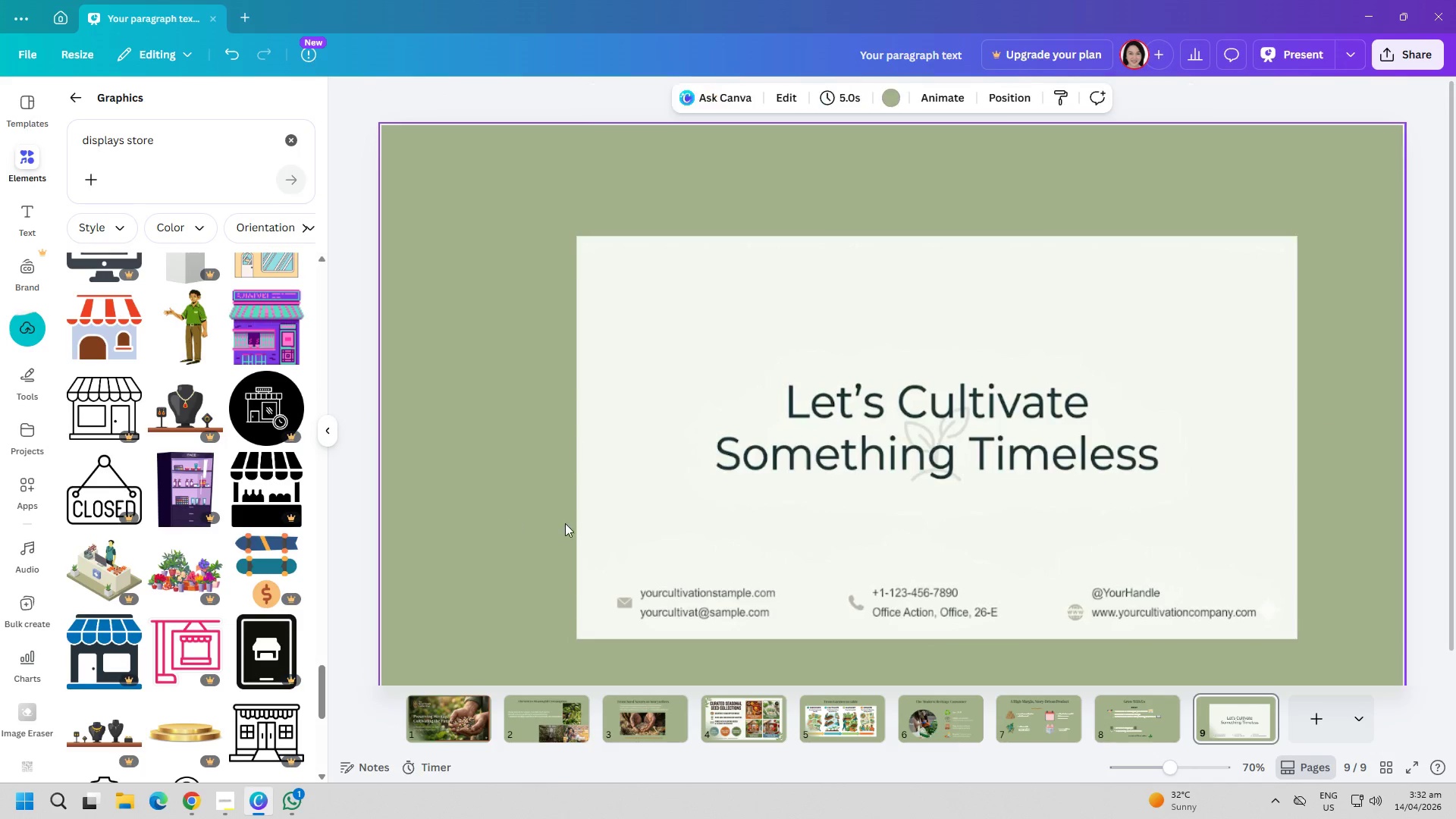 
left_click_drag(start_coordinate=[893, 545], to_coordinate=[739, 466])
 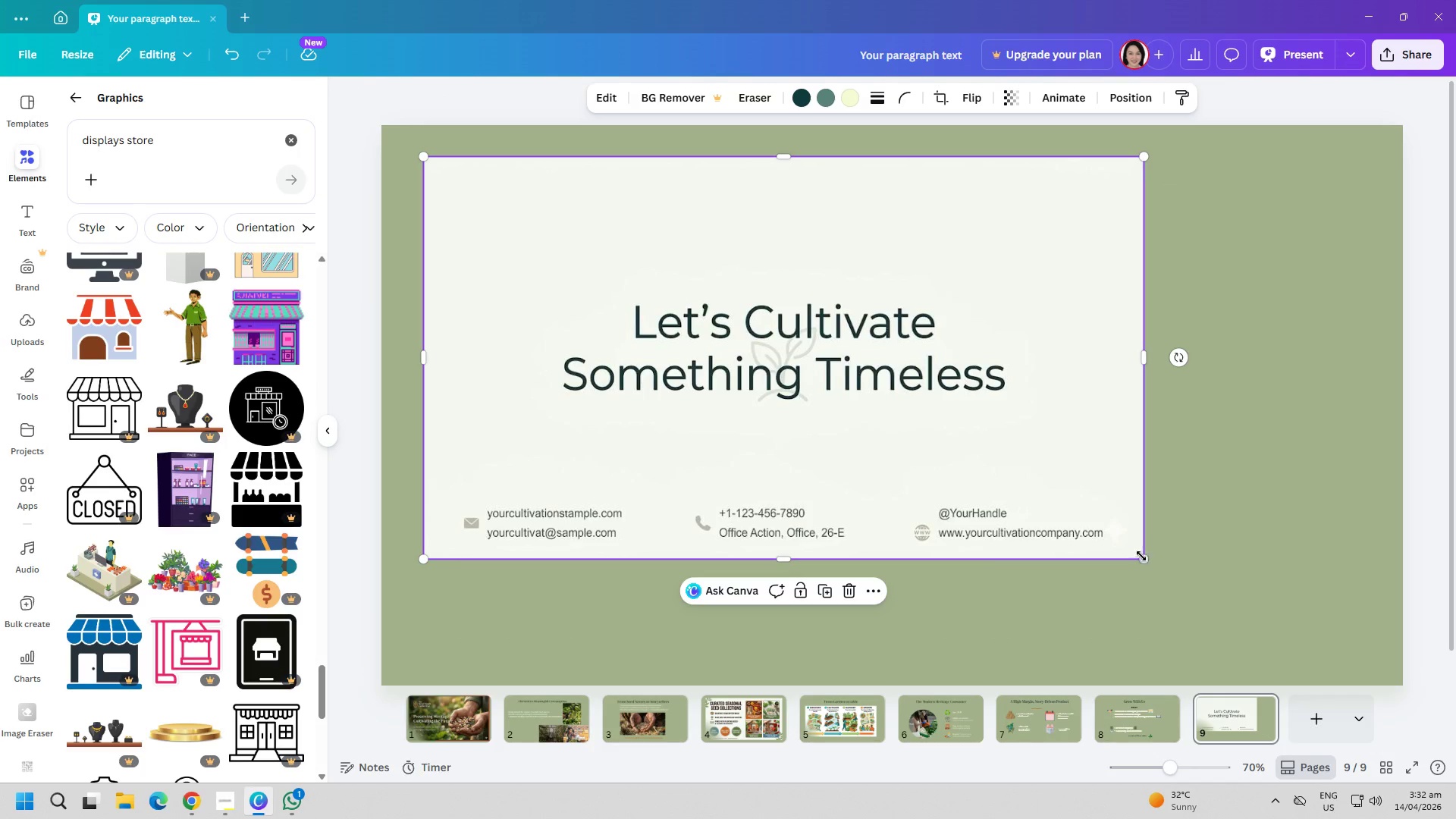 
left_click_drag(start_coordinate=[1148, 559], to_coordinate=[1377, 627])
 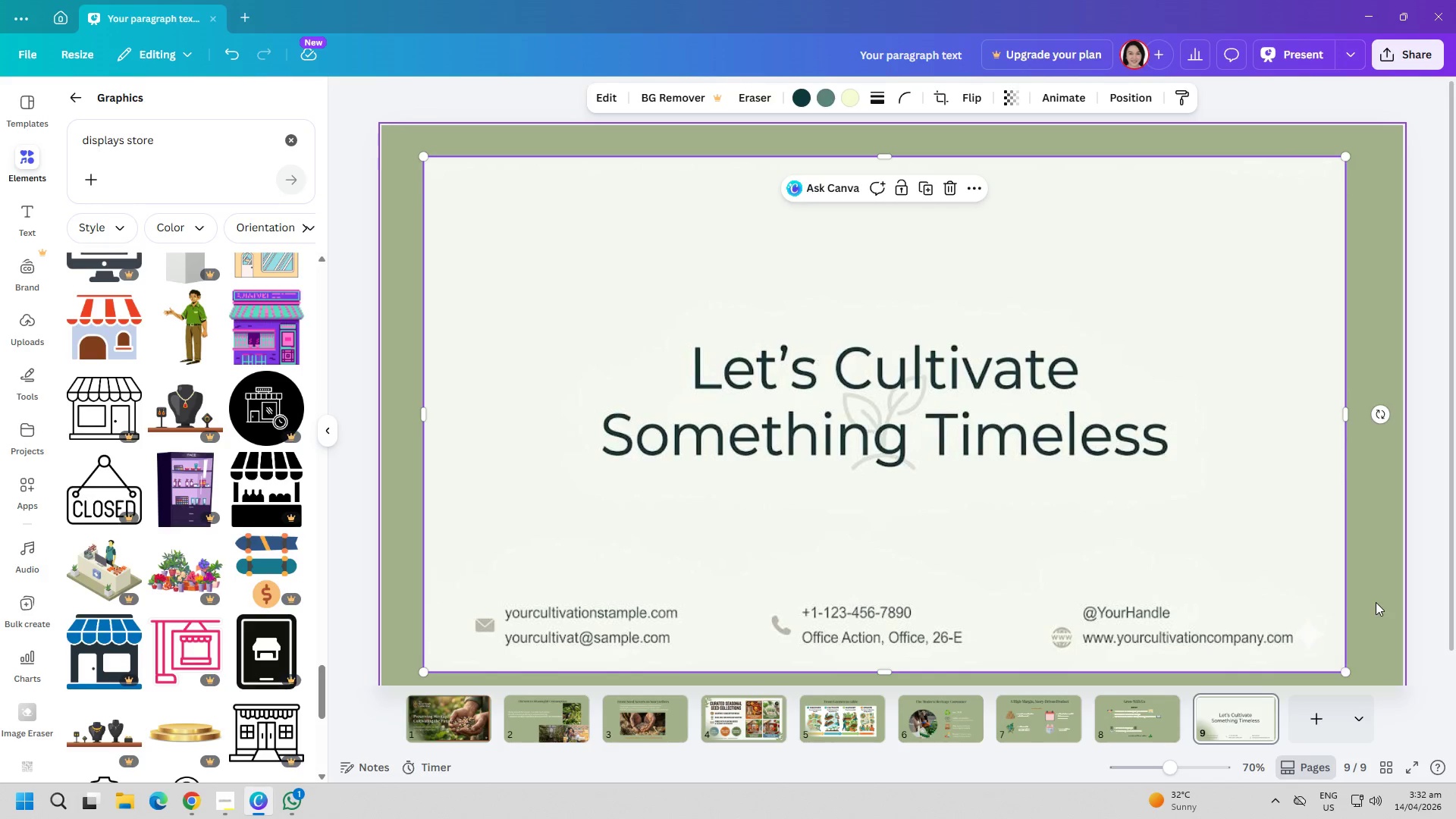 
left_click([1376, 602])
 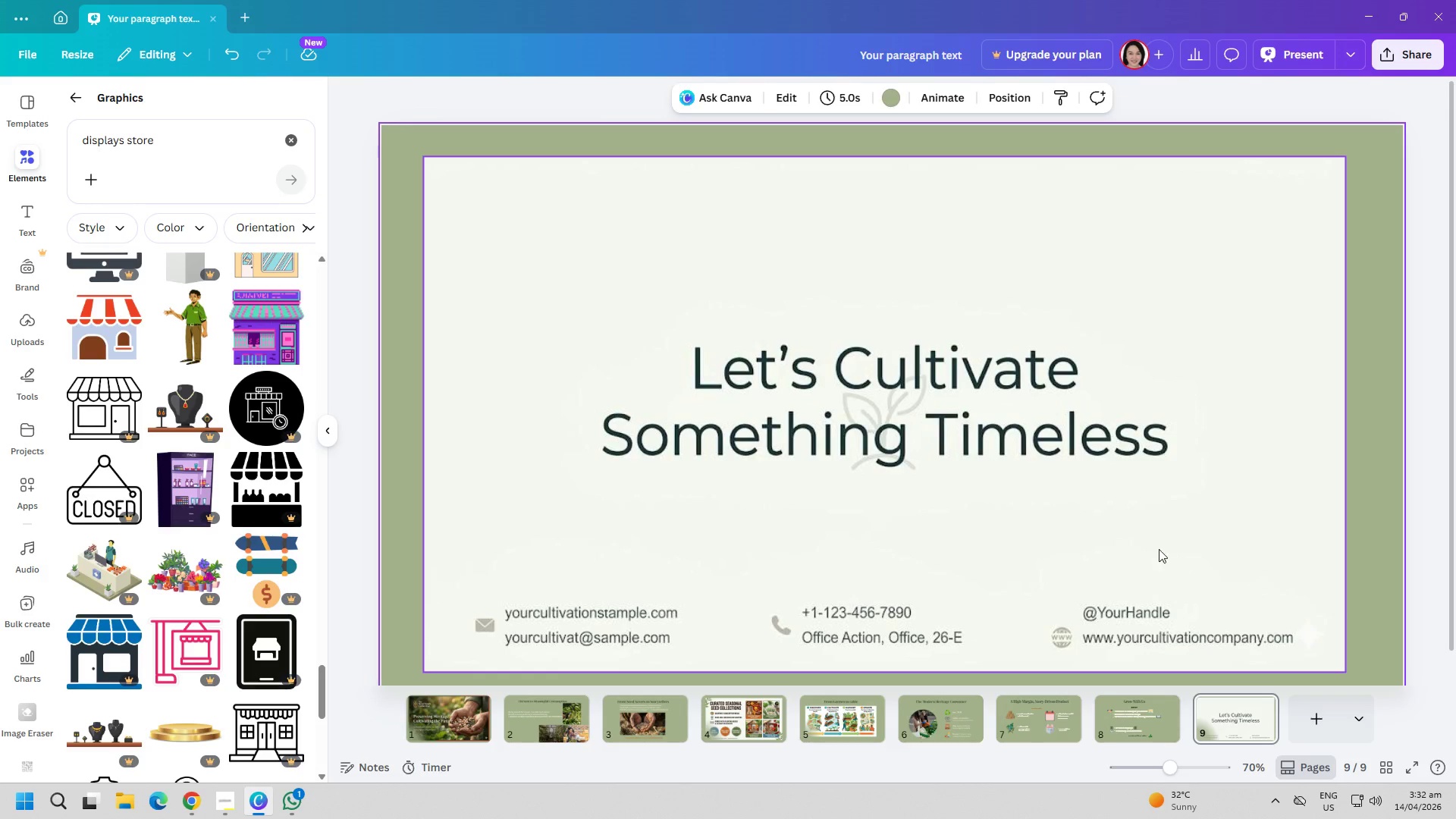 
left_click_drag(start_coordinate=[1131, 538], to_coordinate=[1140, 529])
 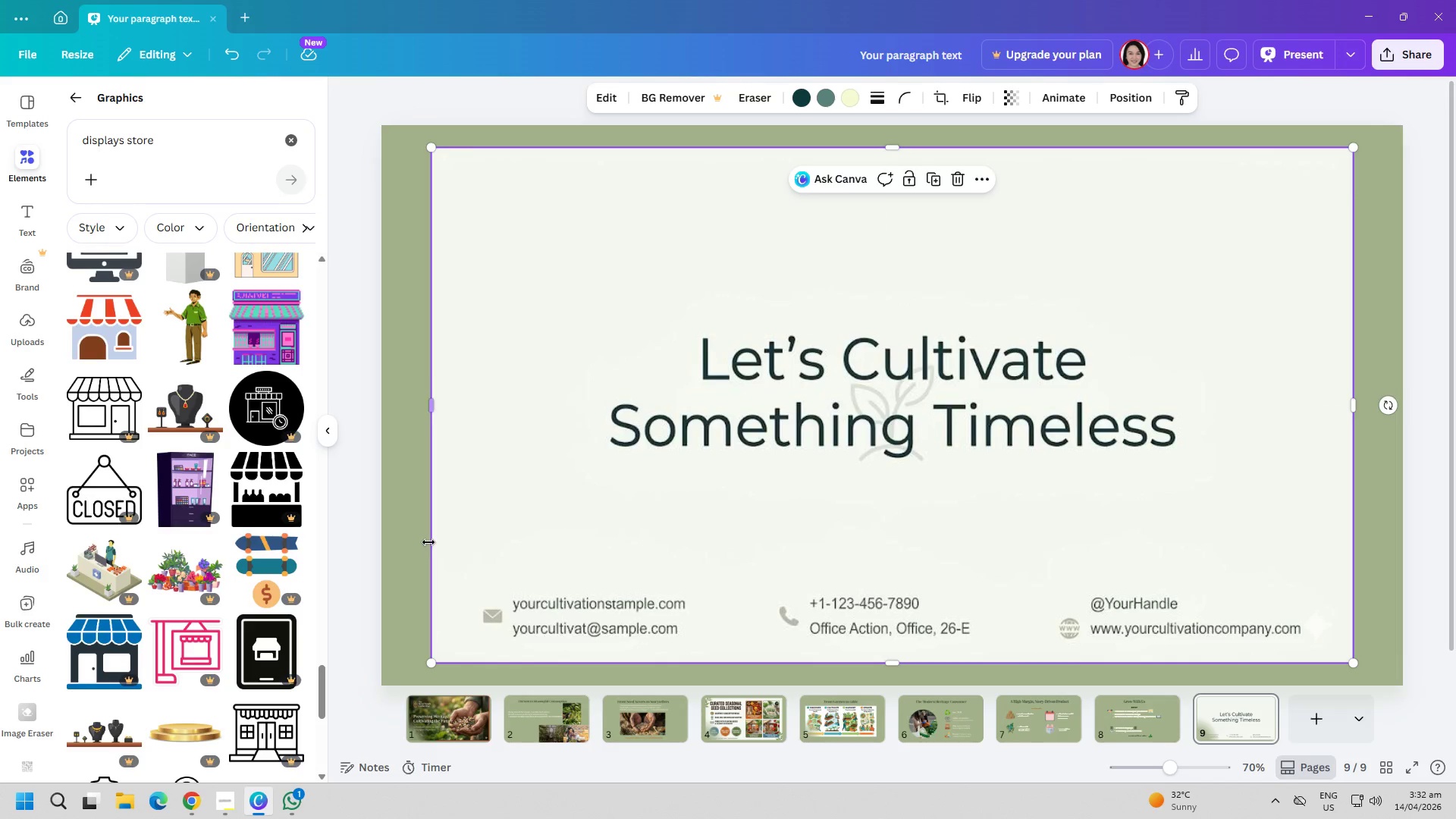 
left_click([394, 547])
 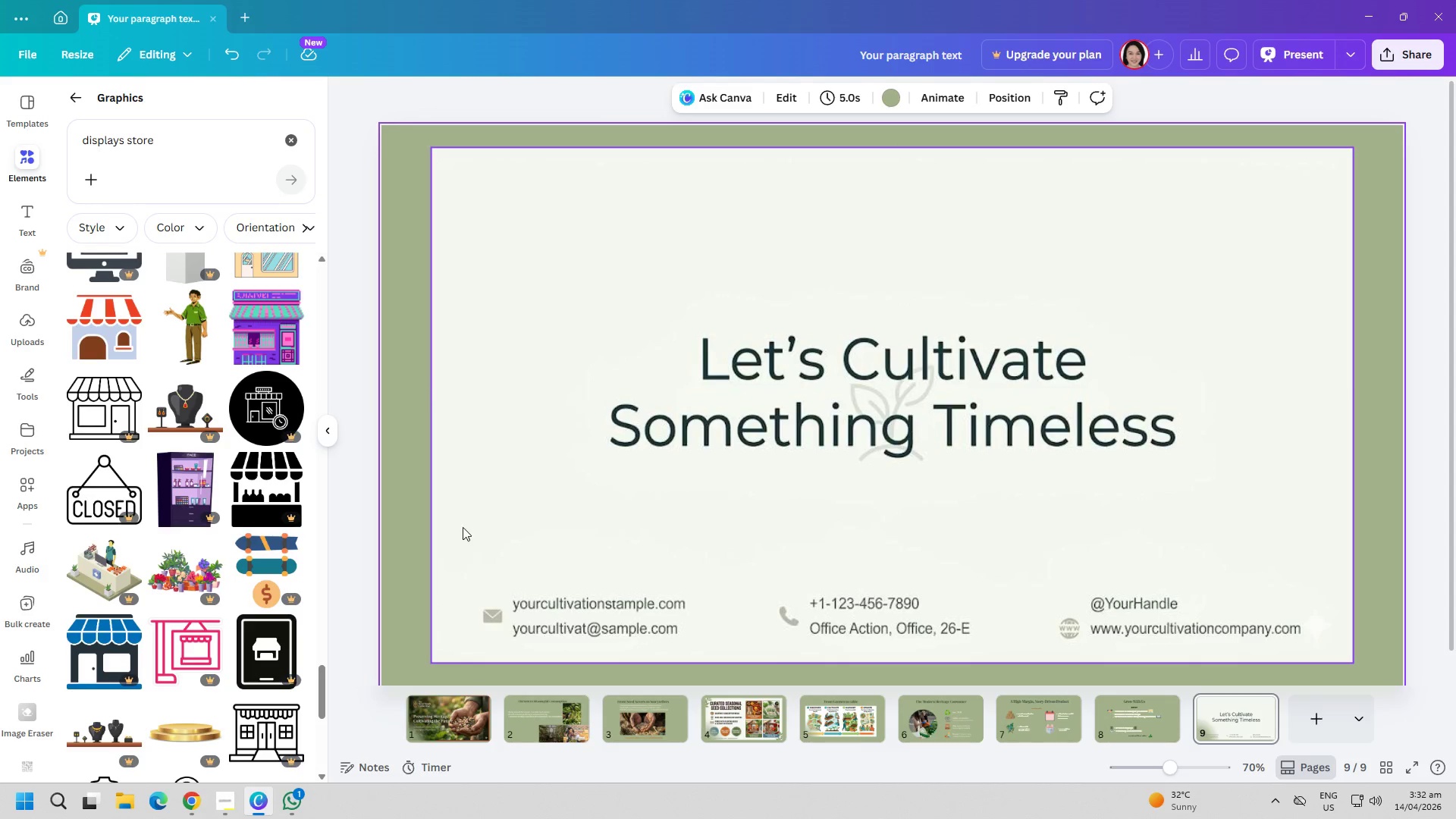 
right_click([554, 466])
 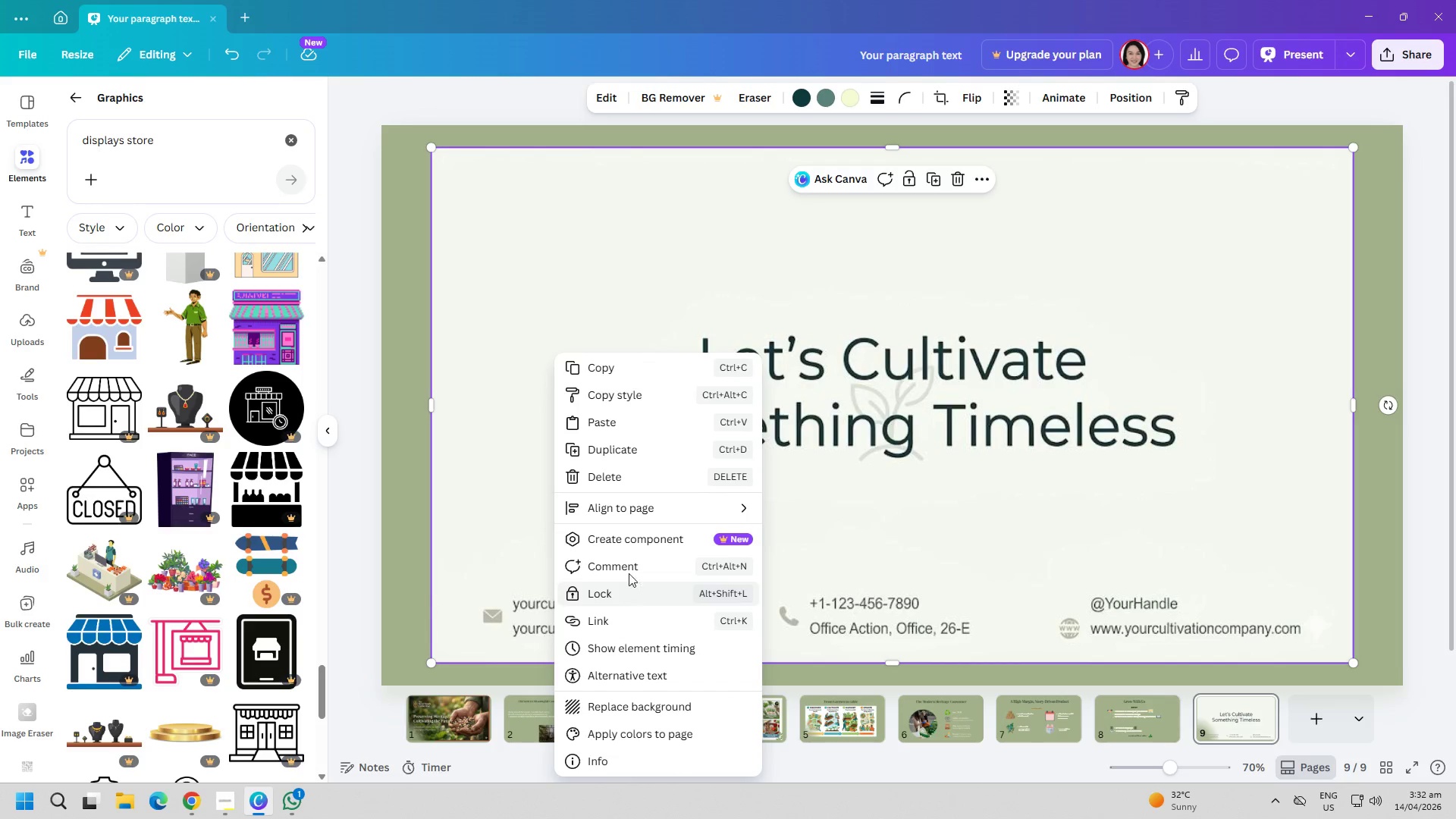 
left_click([604, 593])
 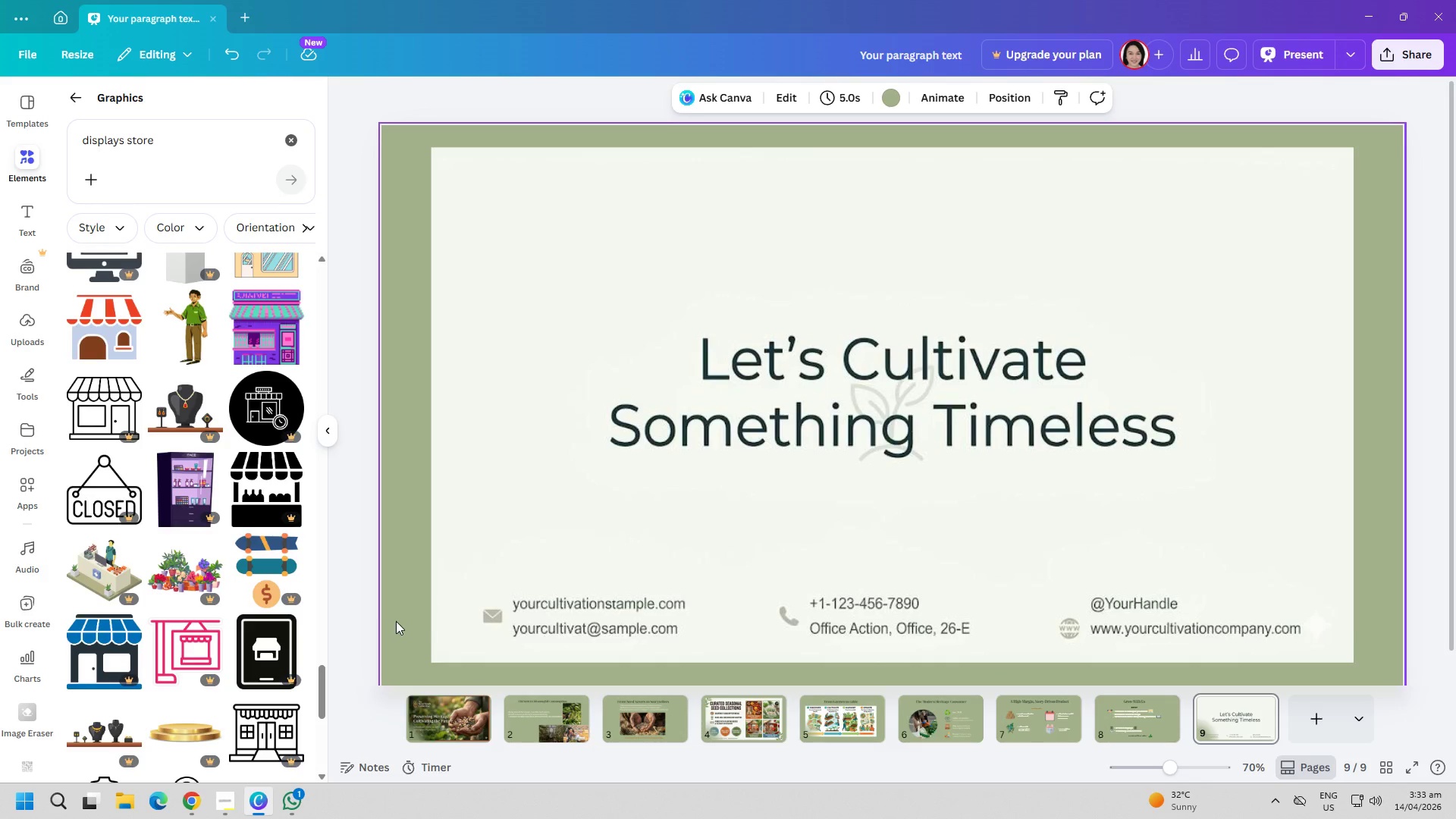 
left_click_drag(start_coordinate=[498, 601], to_coordinate=[498, 592])
 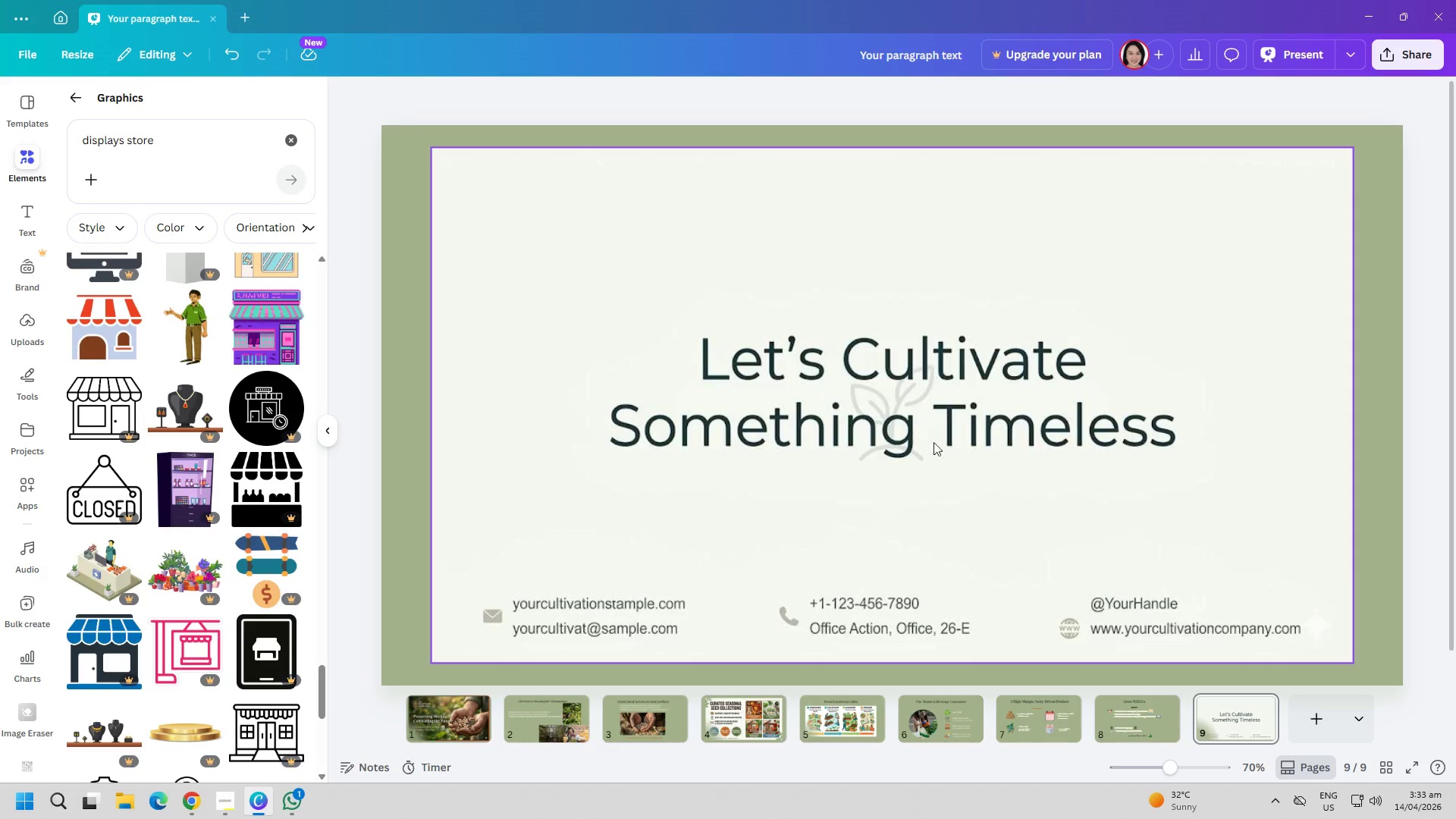 
left_click([1148, 460])
 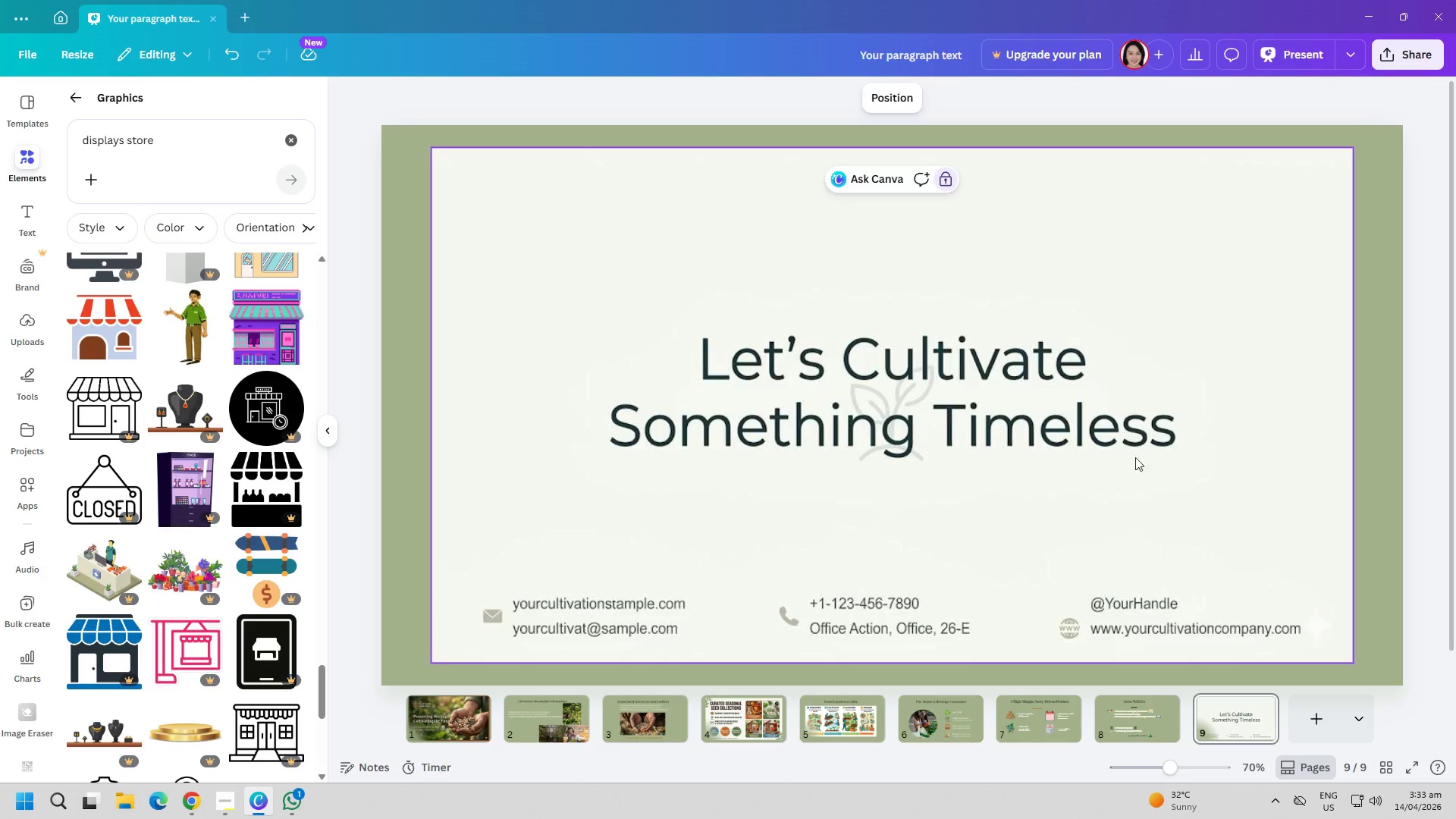 
left_click_drag(start_coordinate=[1103, 447], to_coordinate=[1086, 440])
 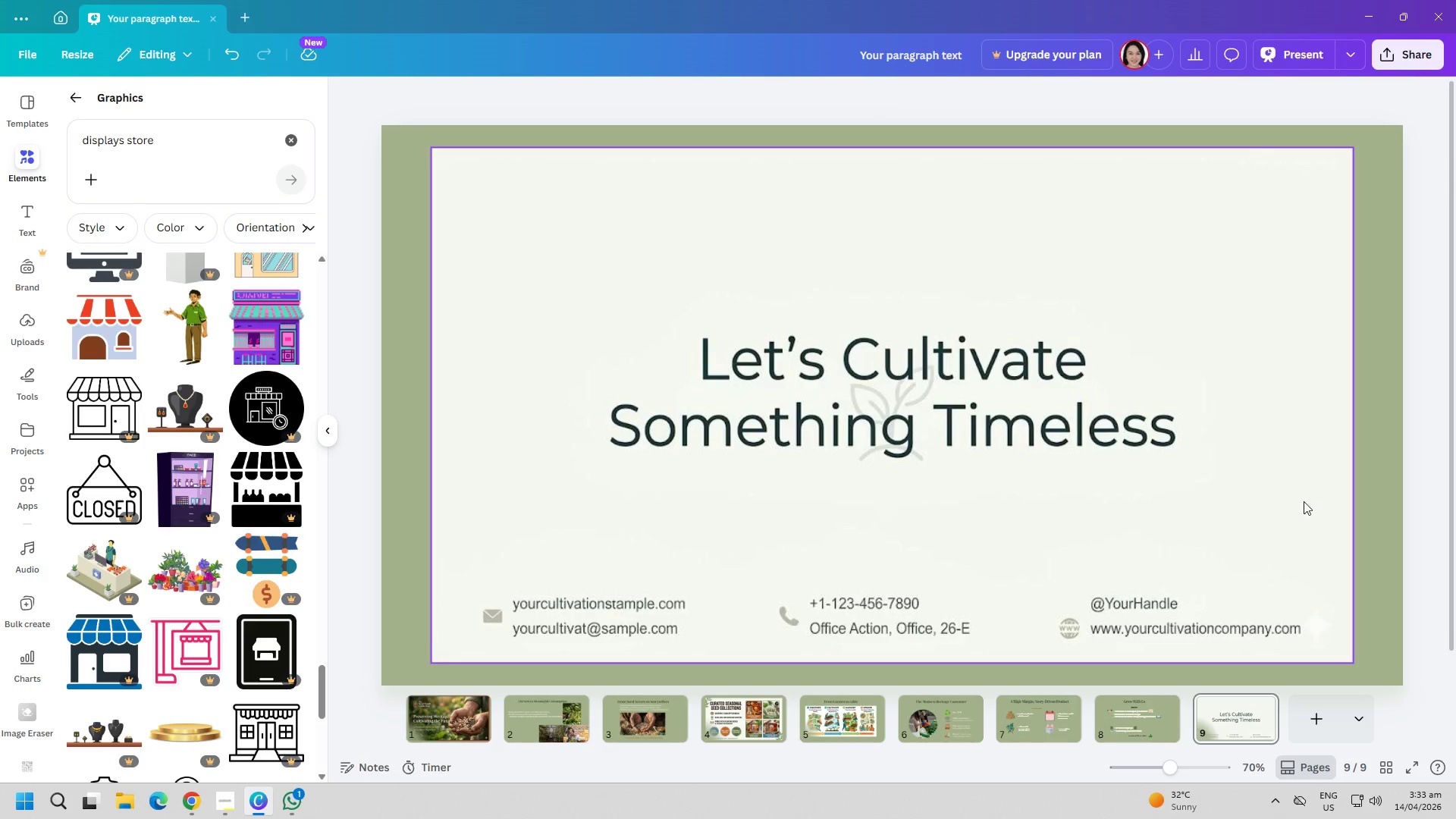 
left_click([1368, 542])
 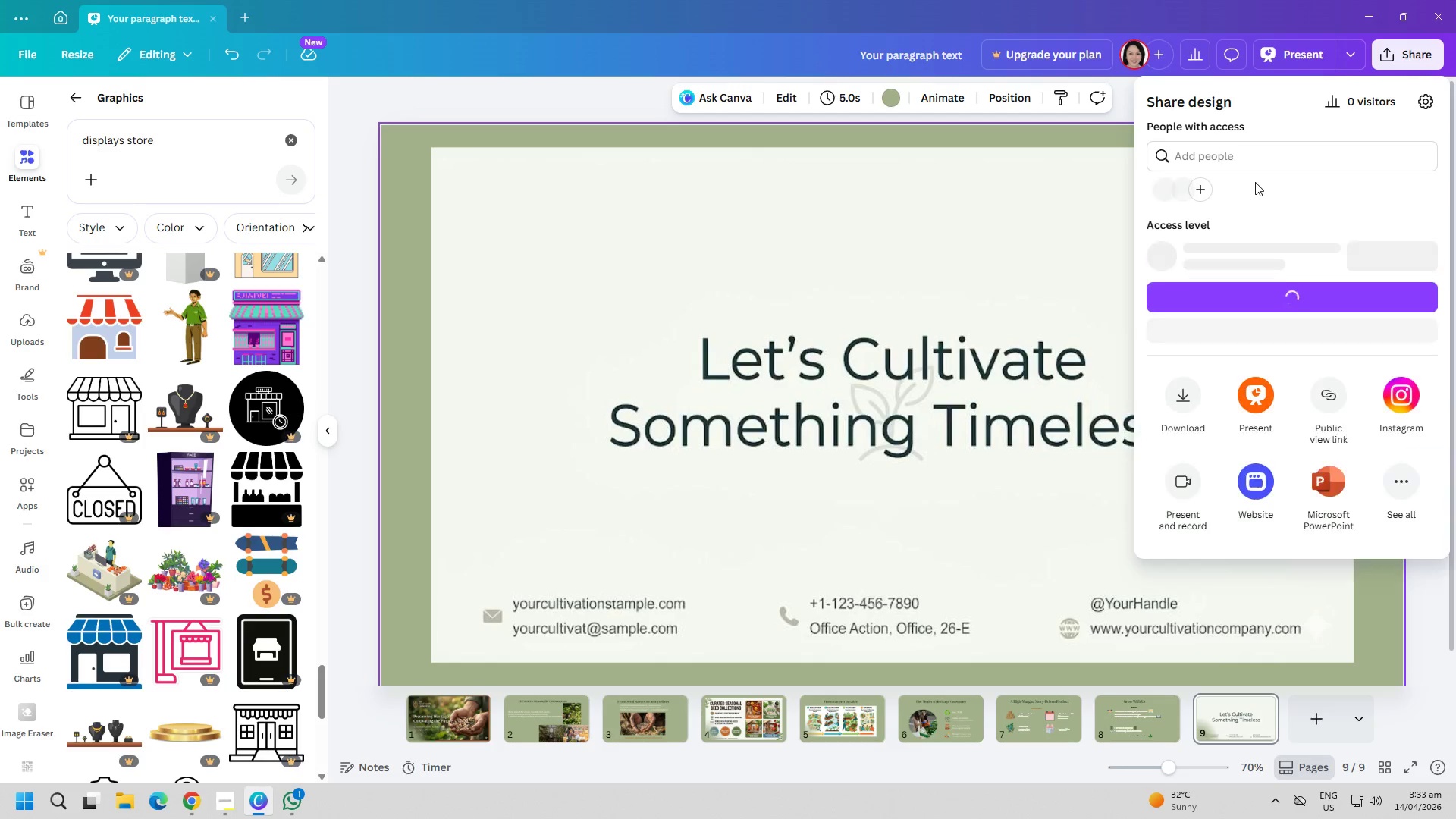 
left_click([1280, 252])
 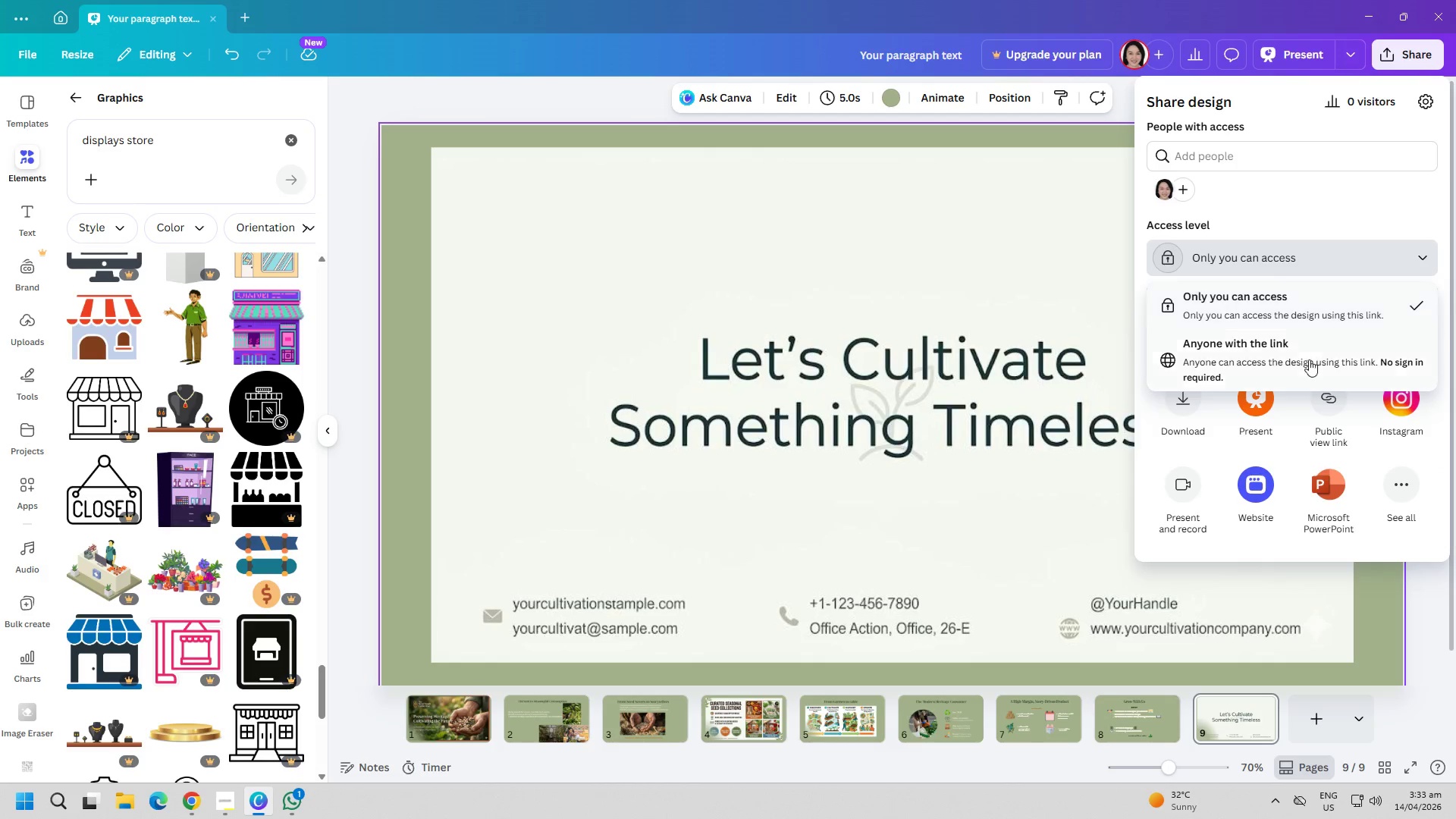 
left_click([1307, 359])
 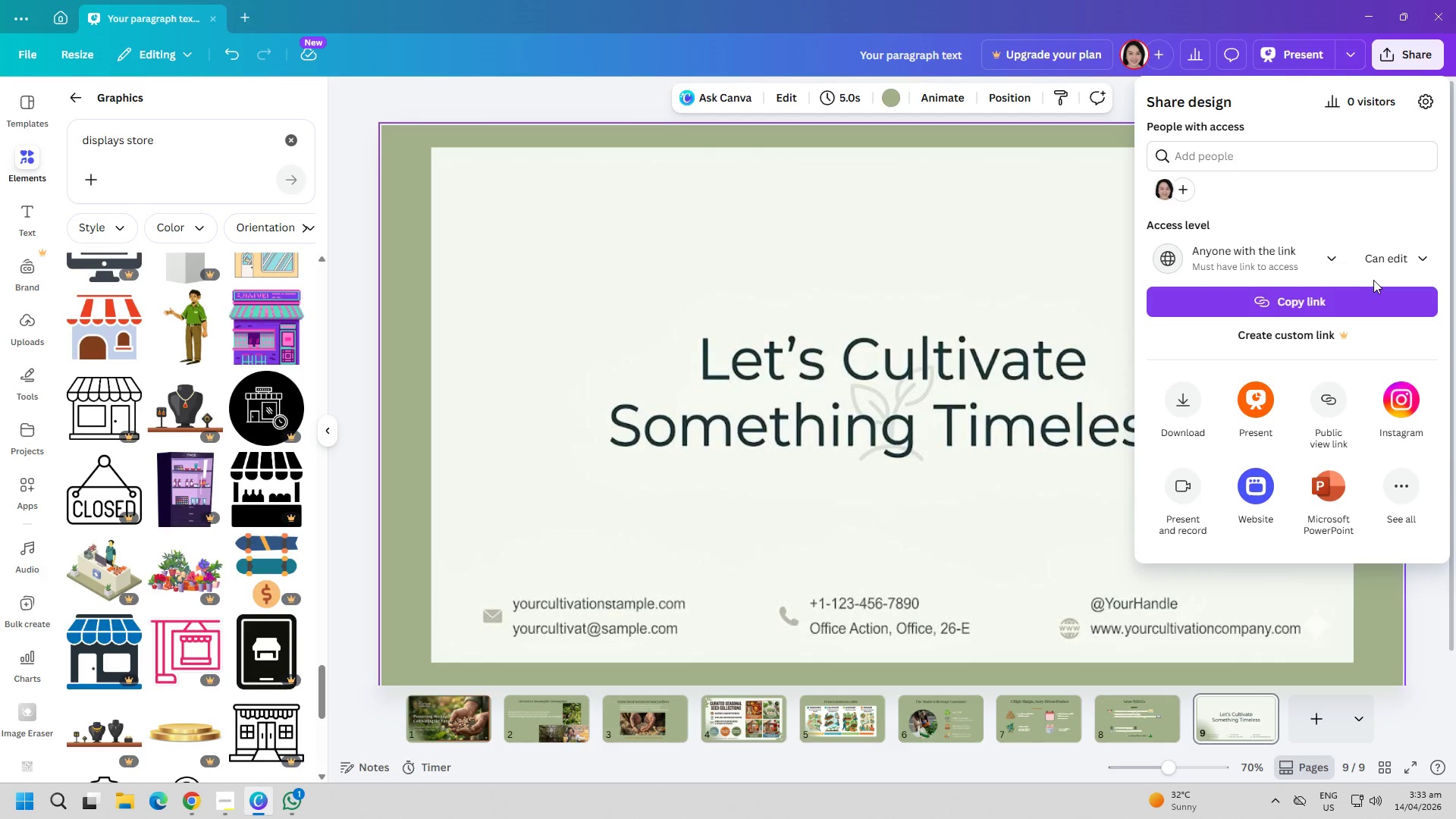 
key(Alt+AltLeft)
 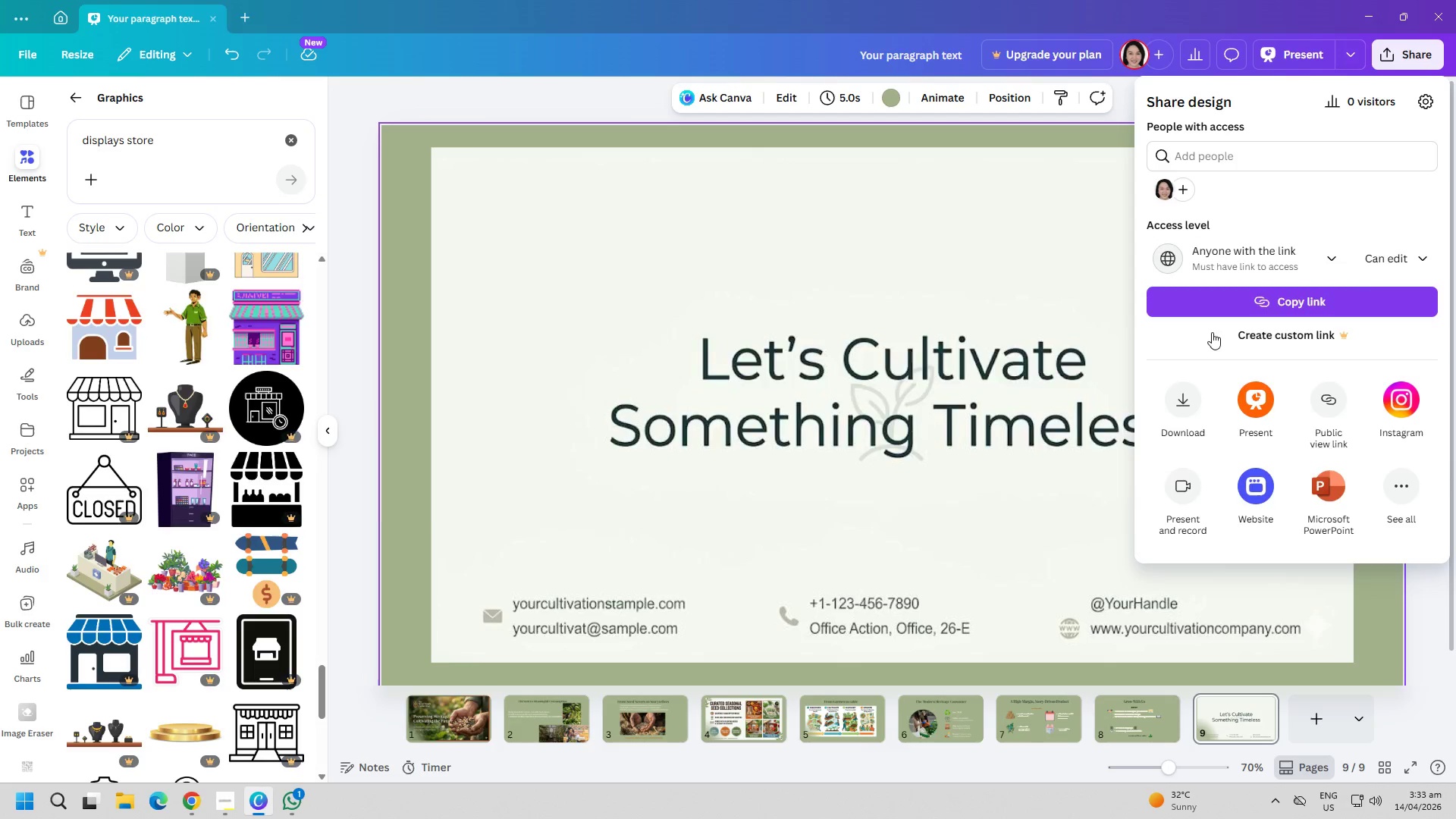 
key(Alt+Tab)
 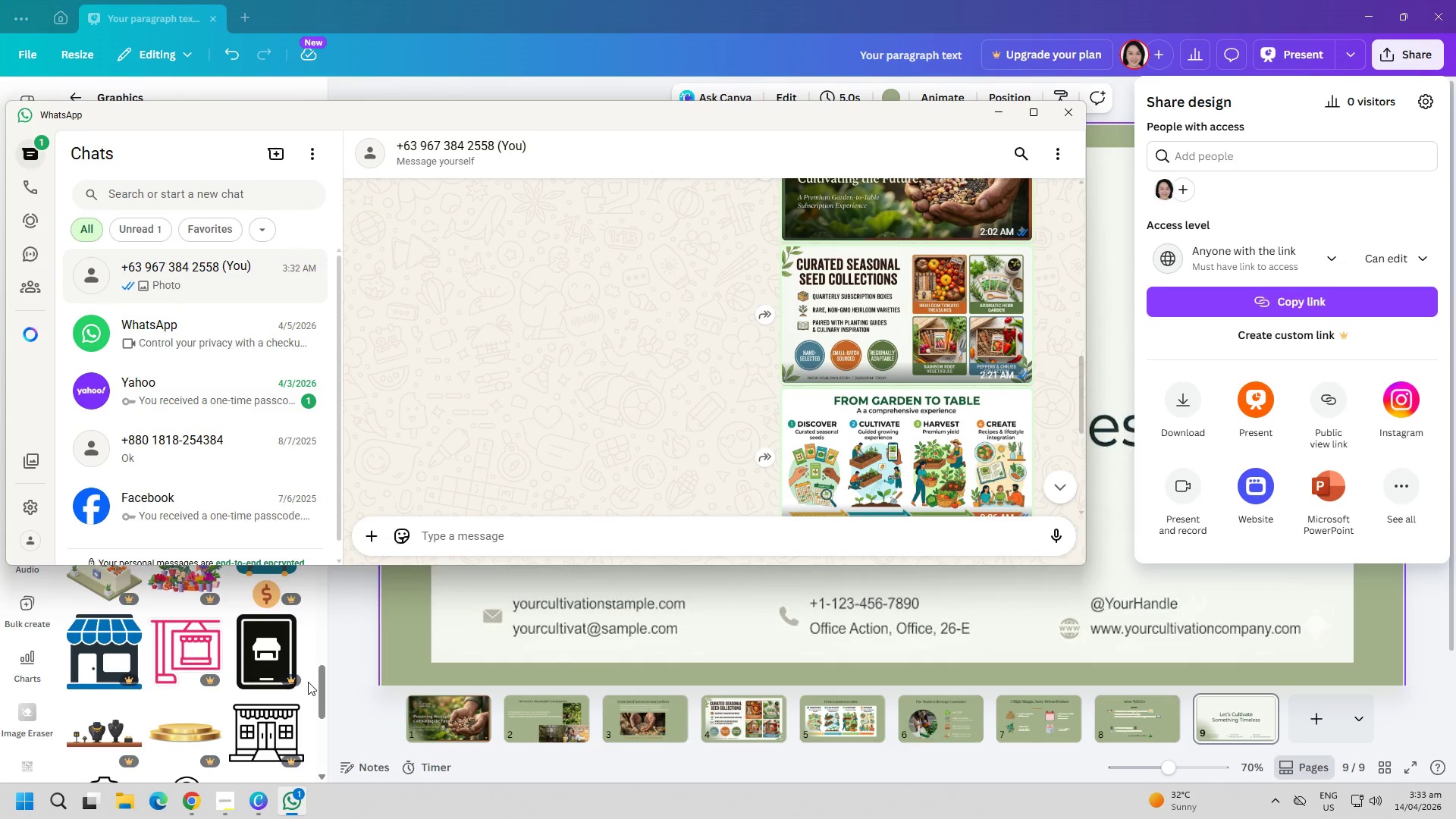 
key(Alt+AltLeft)
 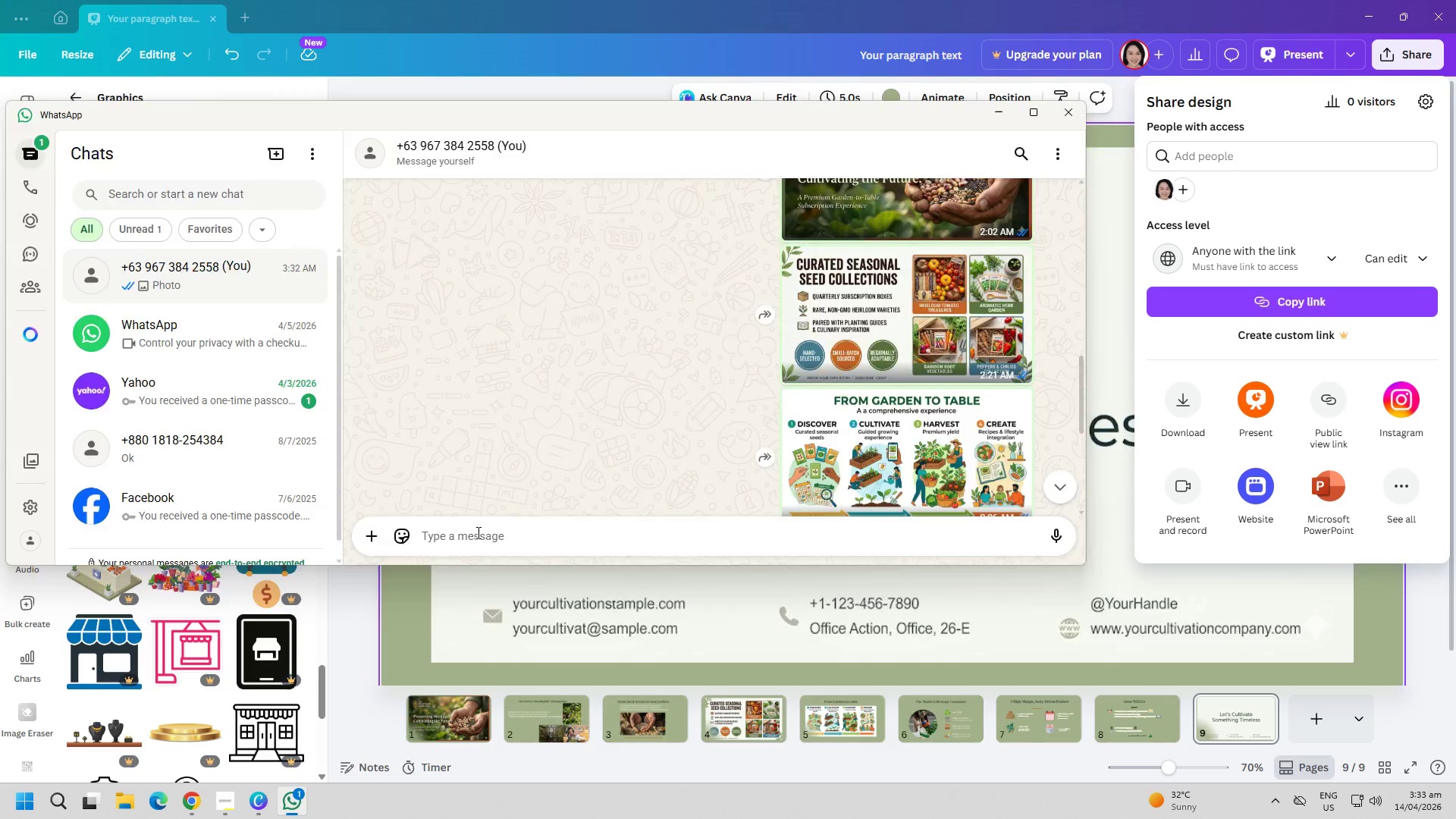 
key(Alt+Tab)
 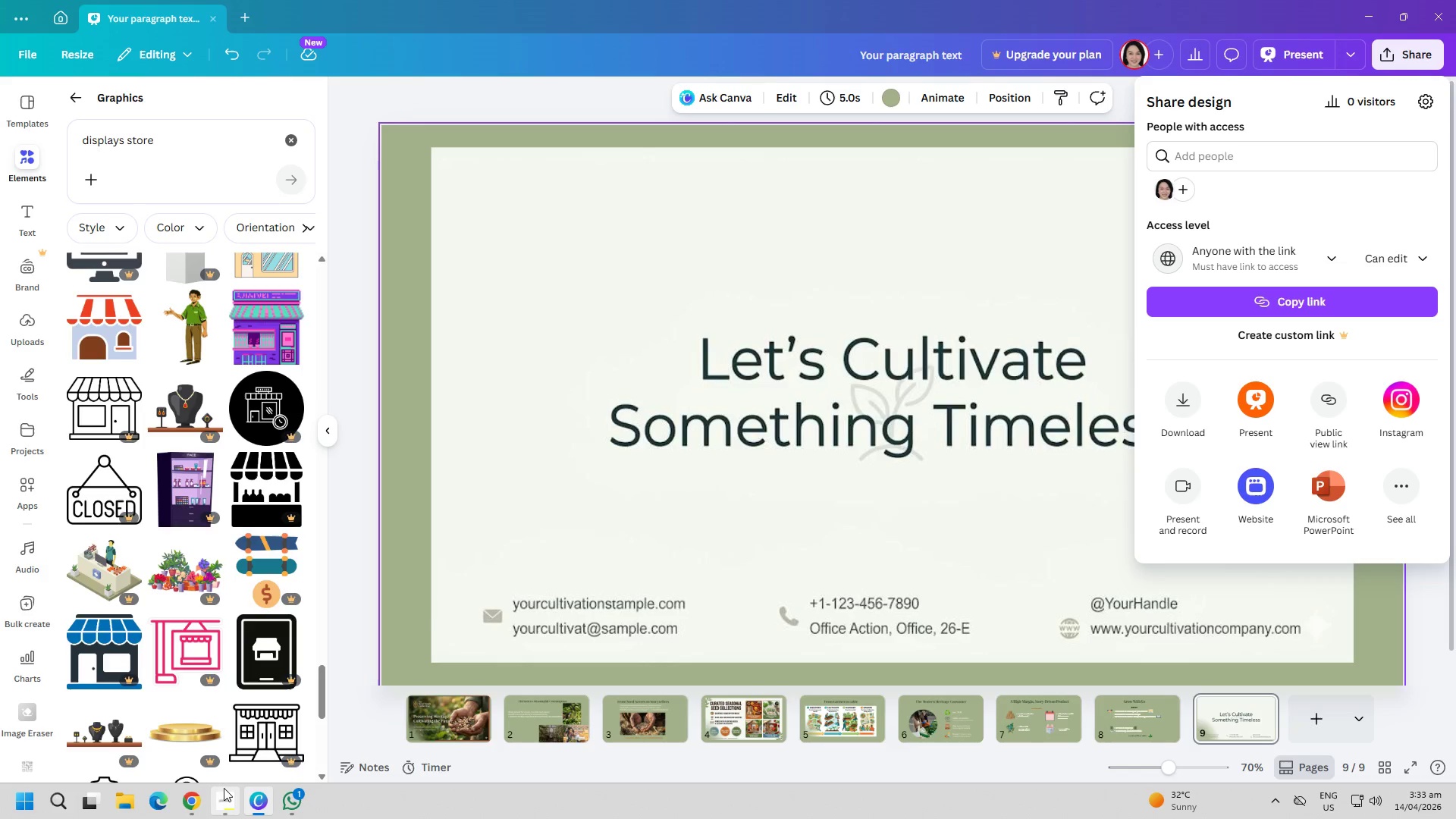 
left_click([221, 808])
 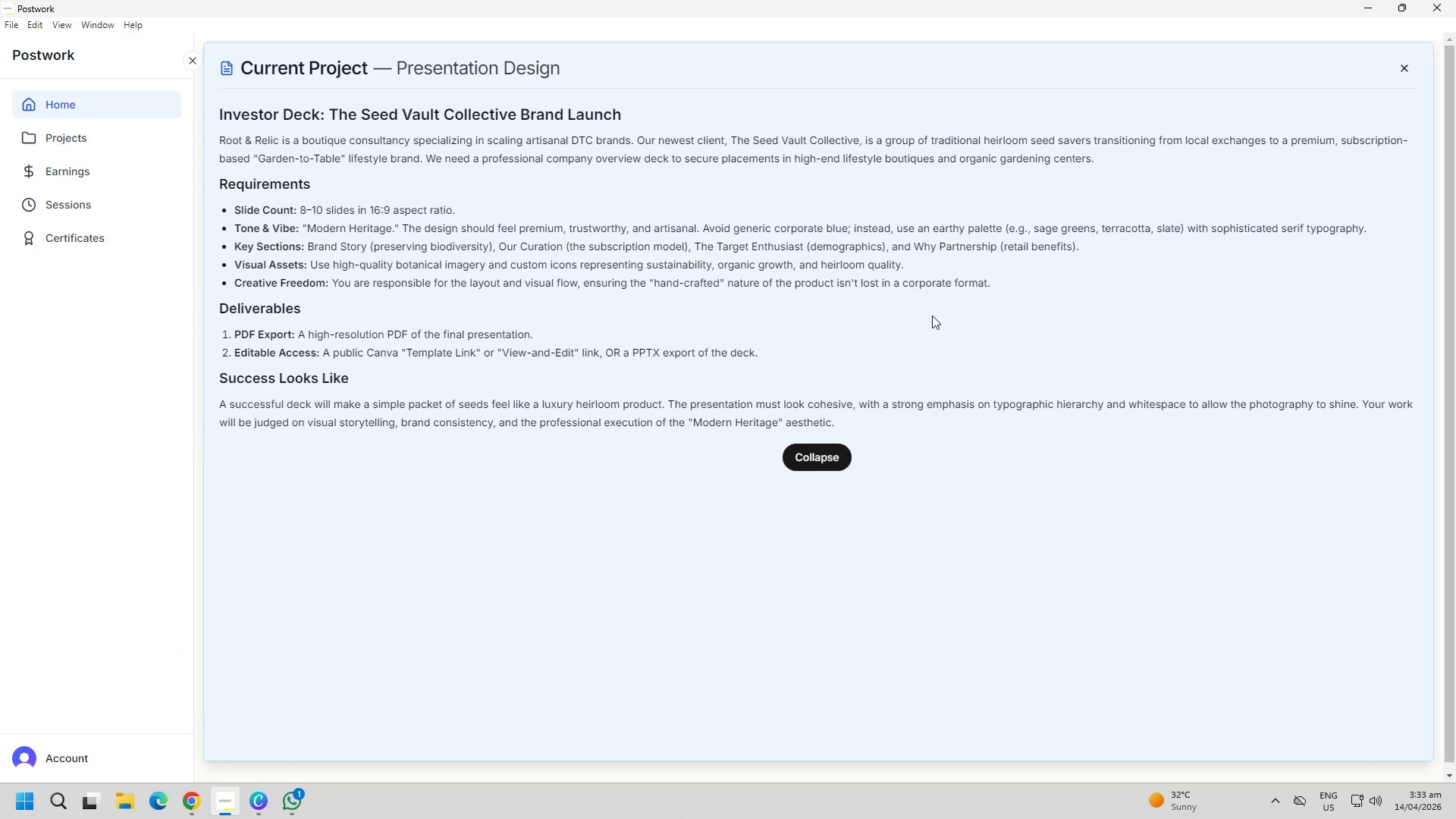 
left_click([1363, 8])
 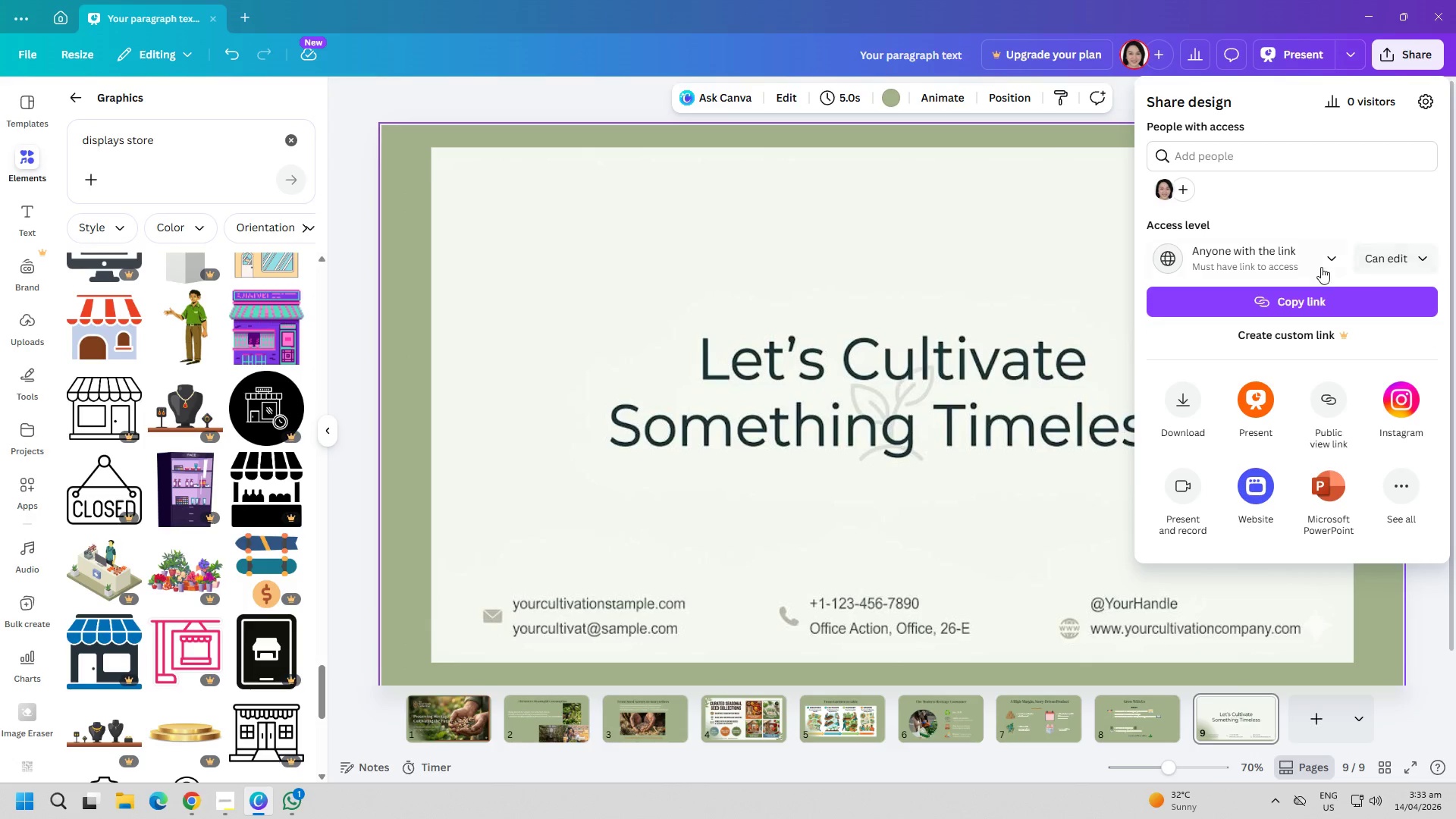 
left_click([1286, 298])
 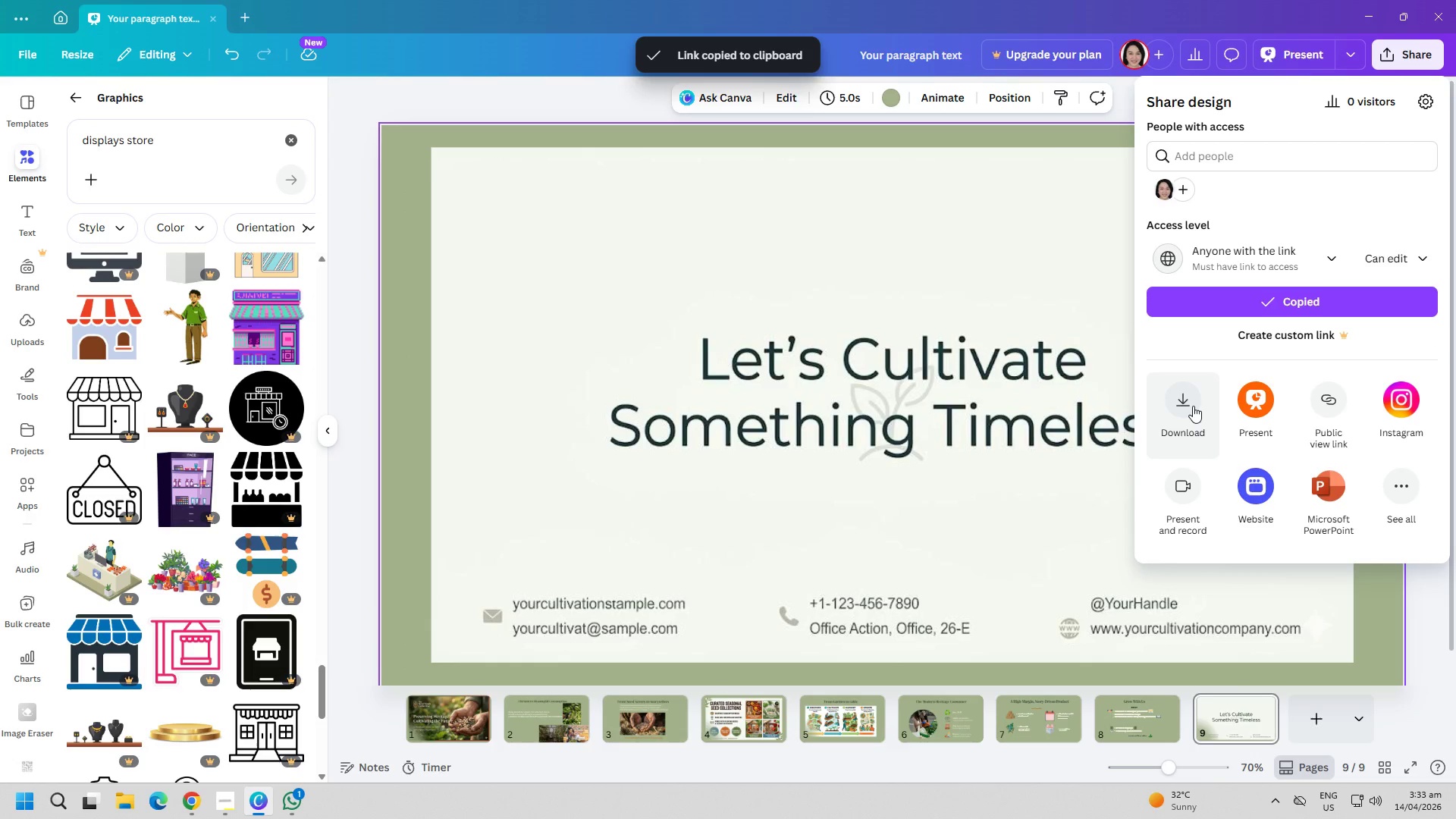 
left_click([1193, 406])
 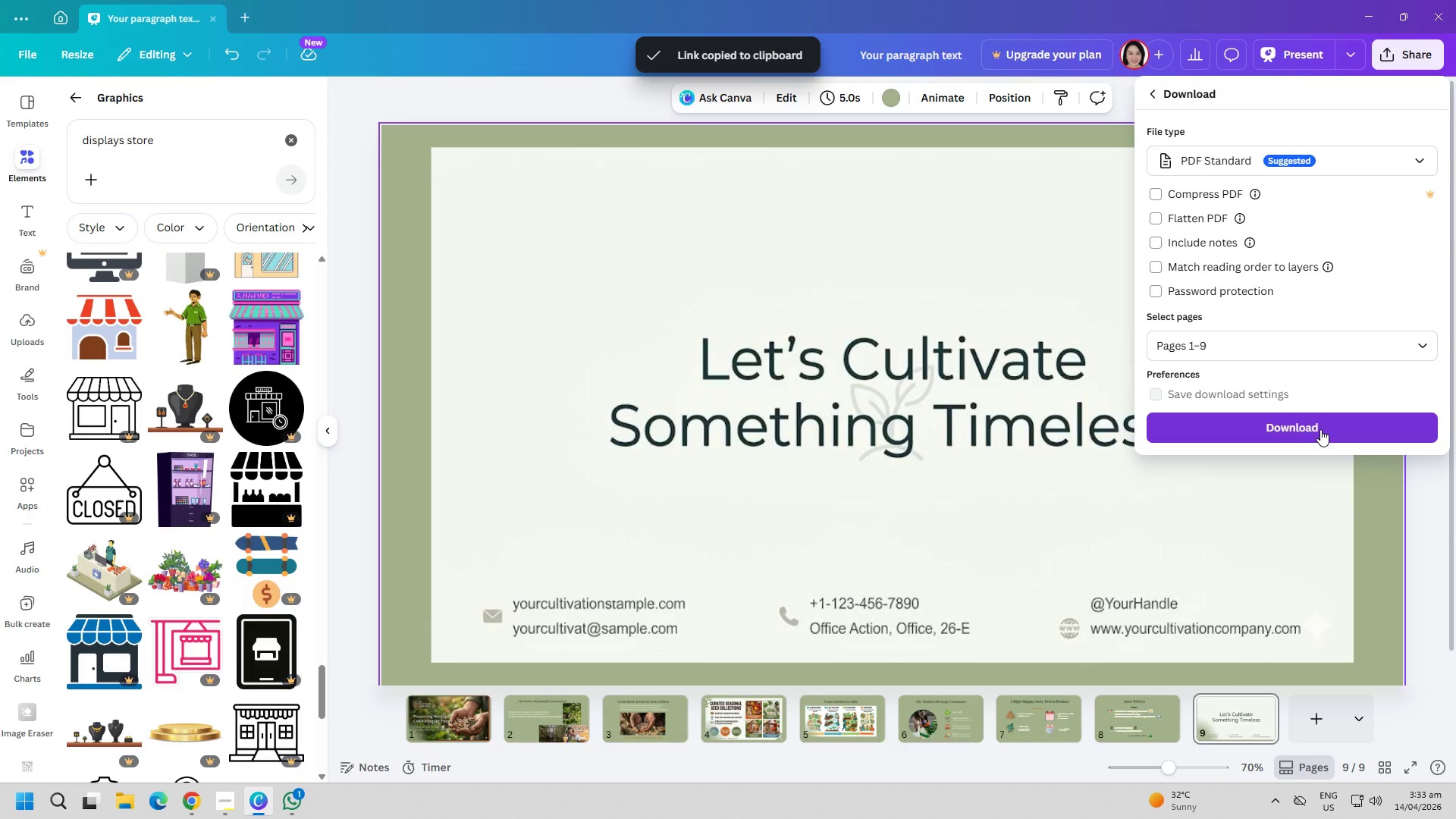 
left_click([1320, 429])
 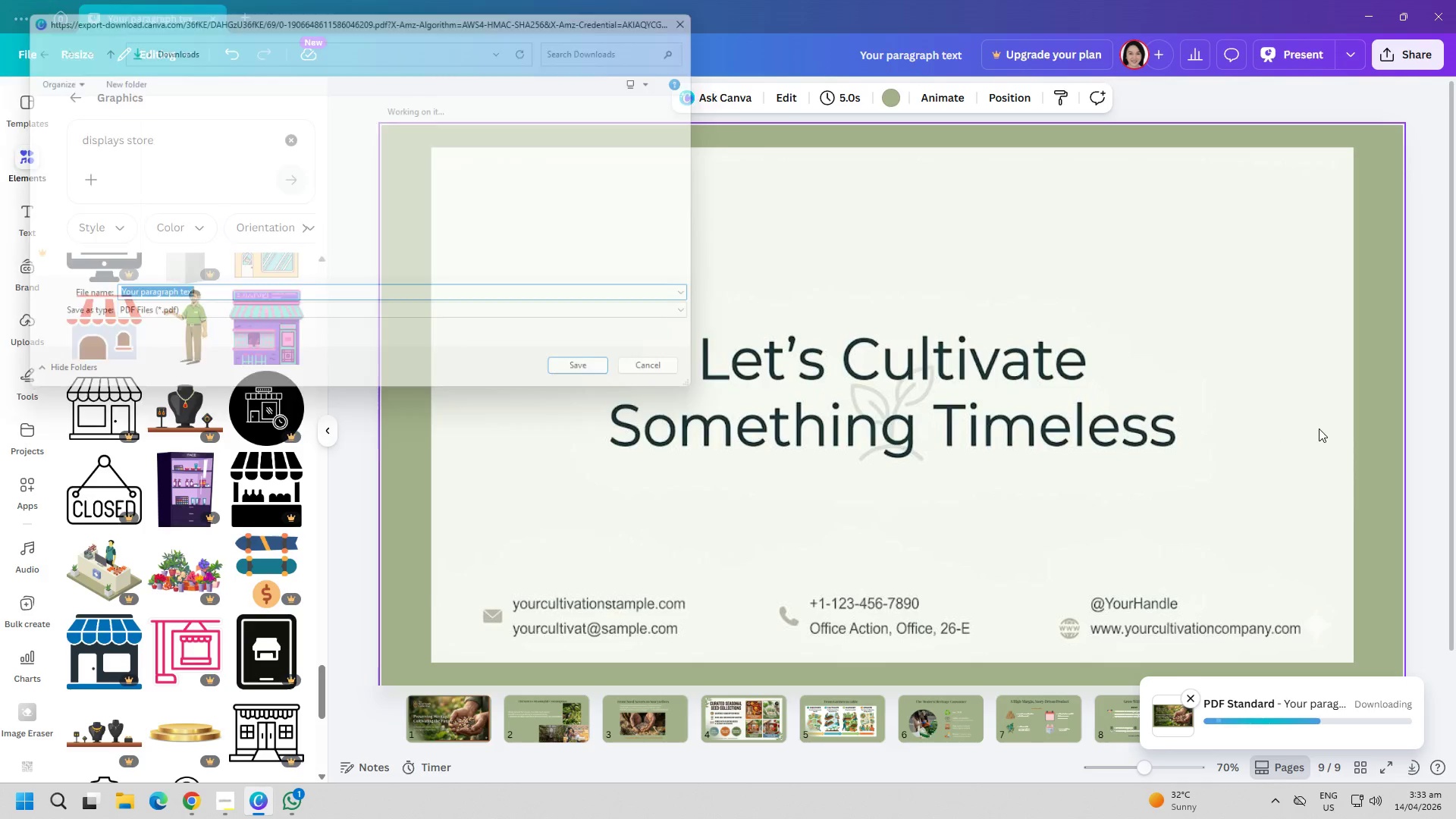 
wait(6.88)
 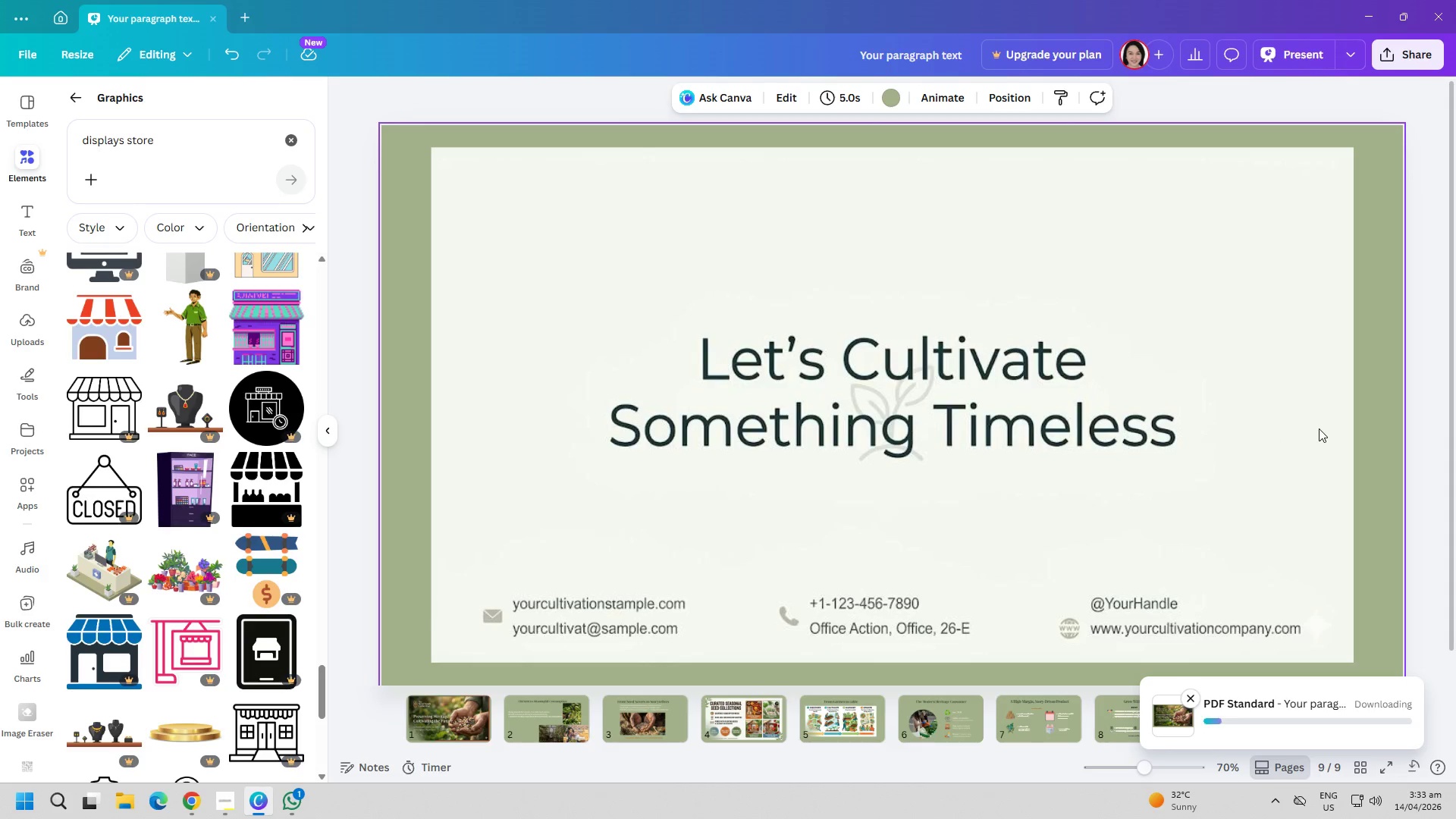 
left_click([602, 385])
 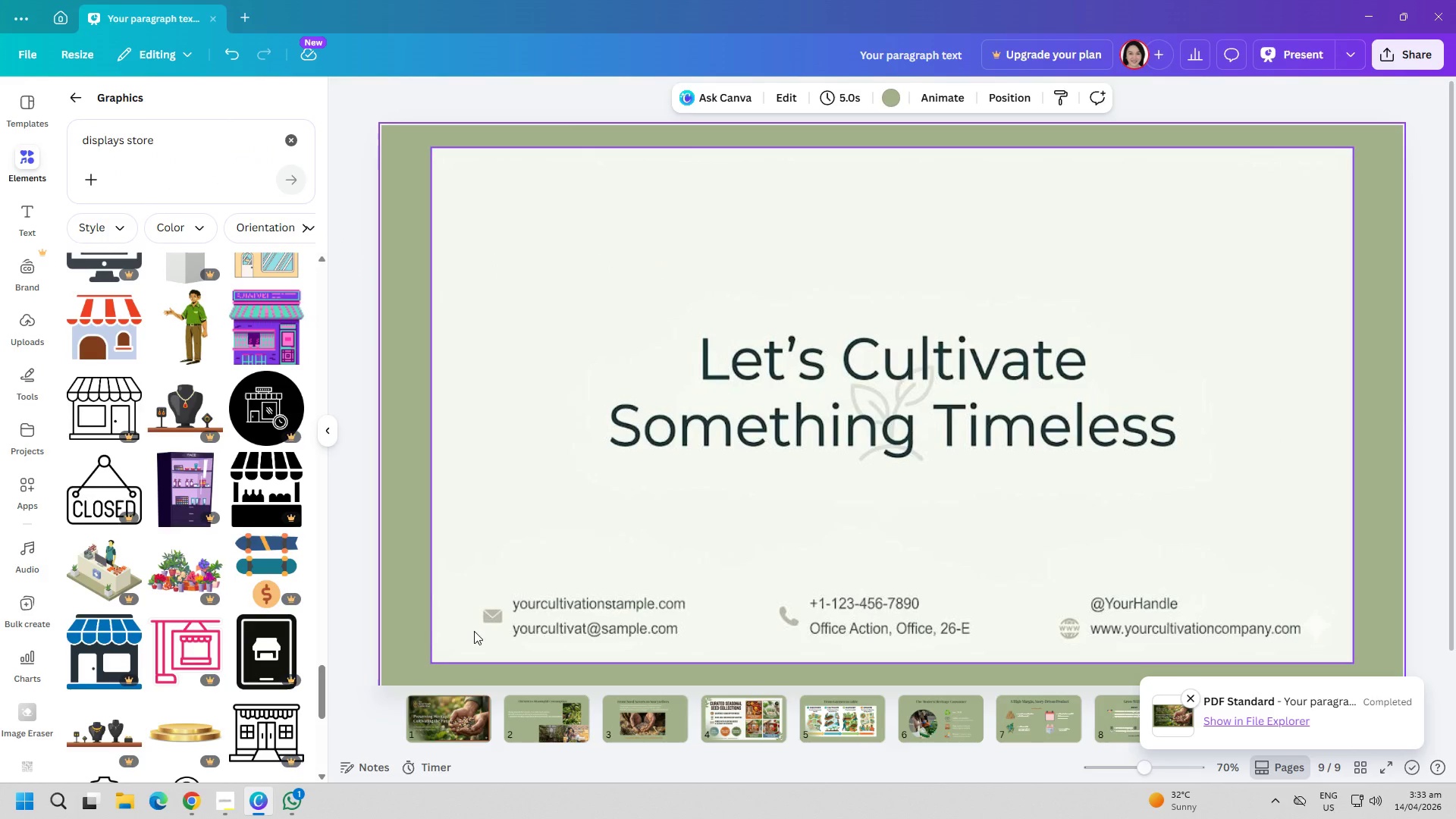 
left_click([426, 720])
 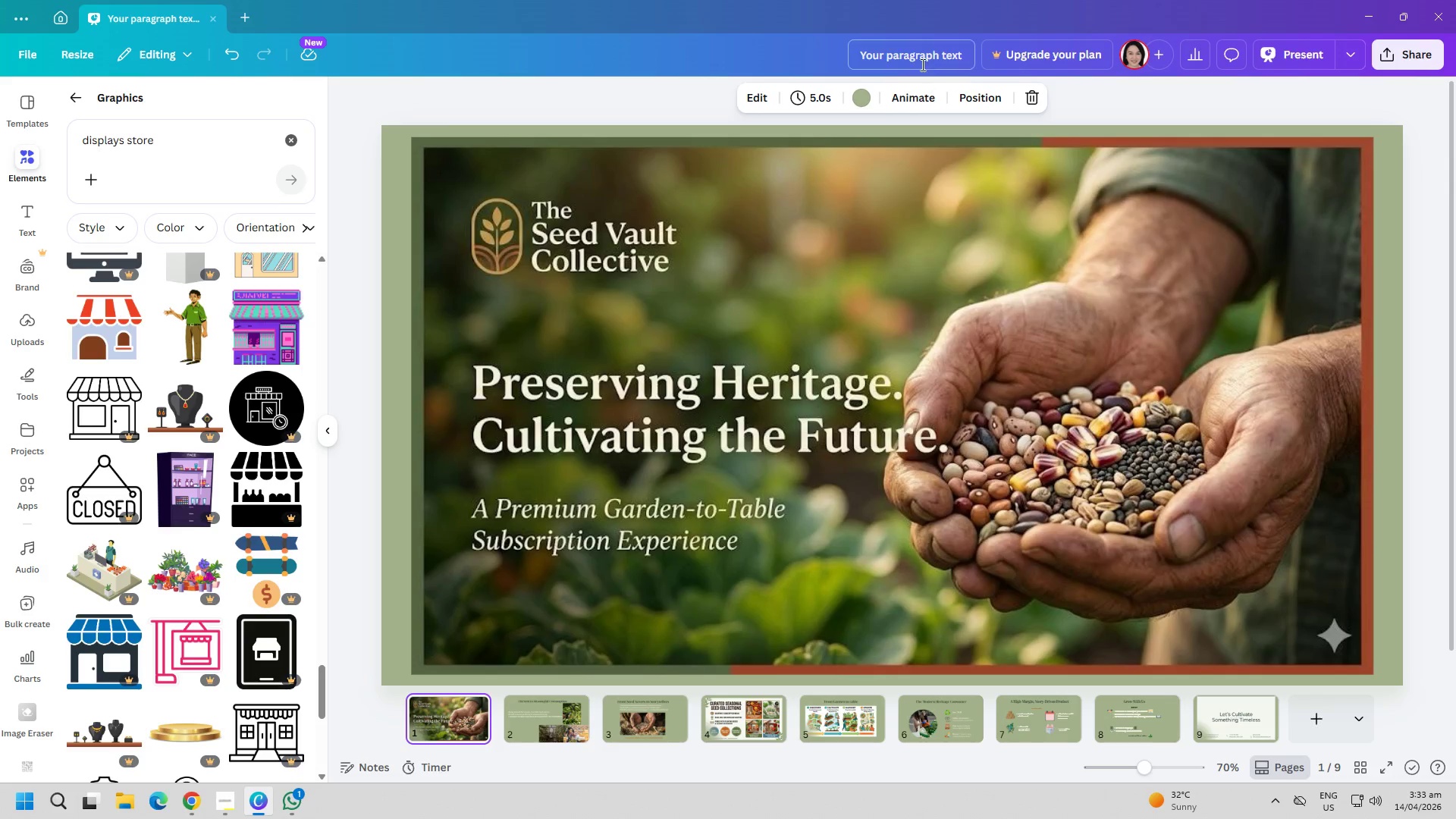 
double_click([920, 63])
 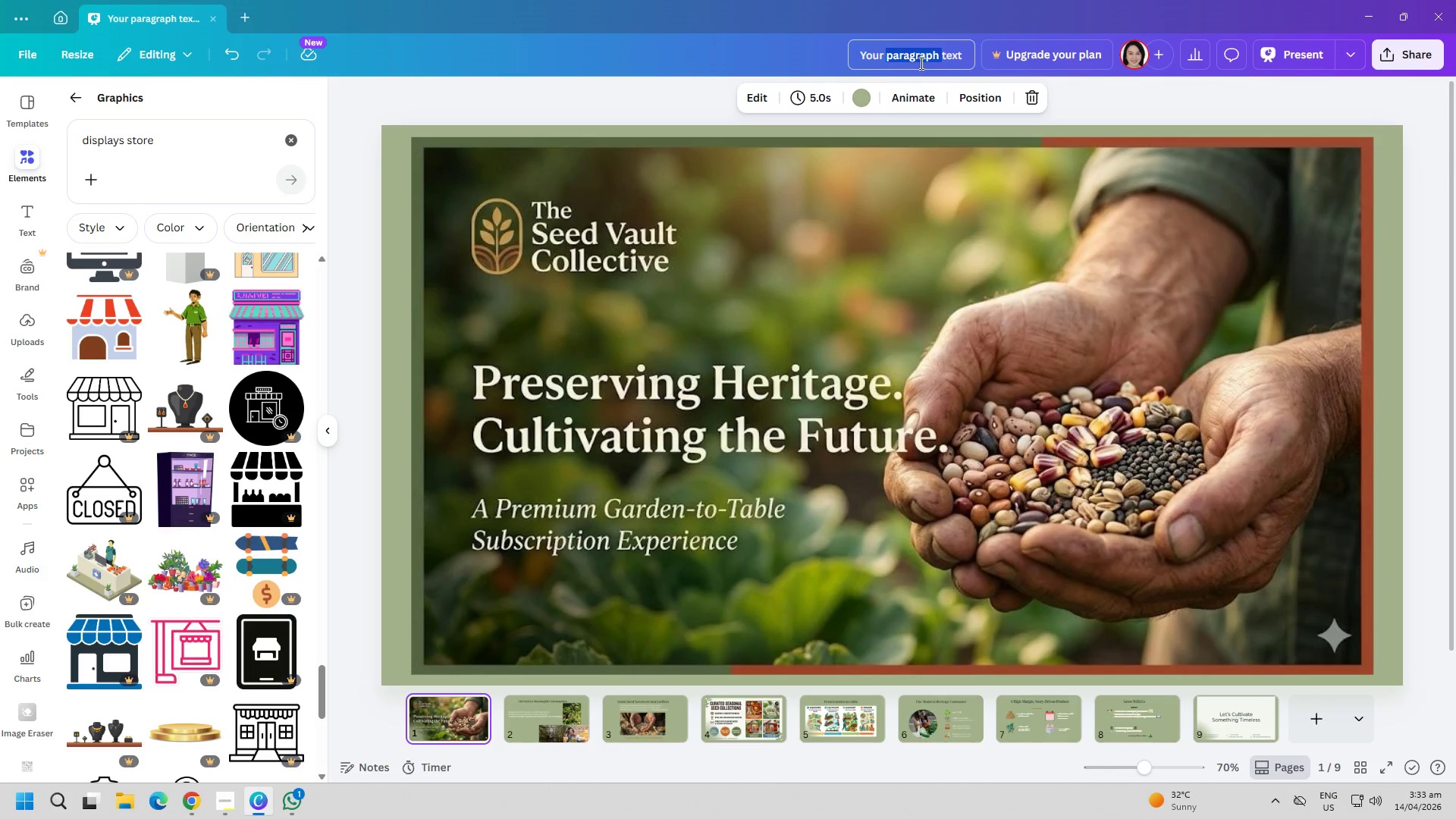 
triple_click([920, 63])
 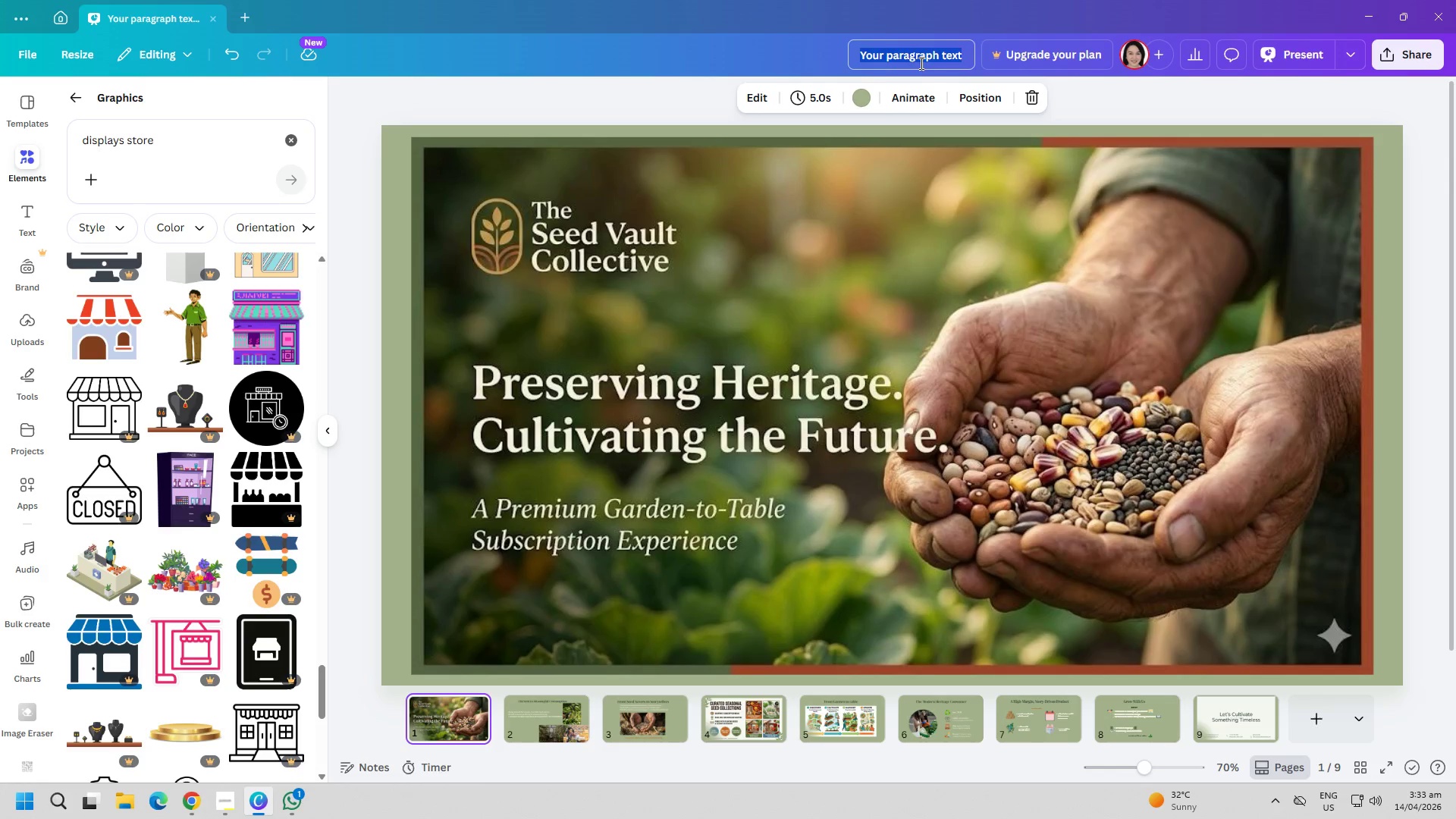 
triple_click([920, 63])
 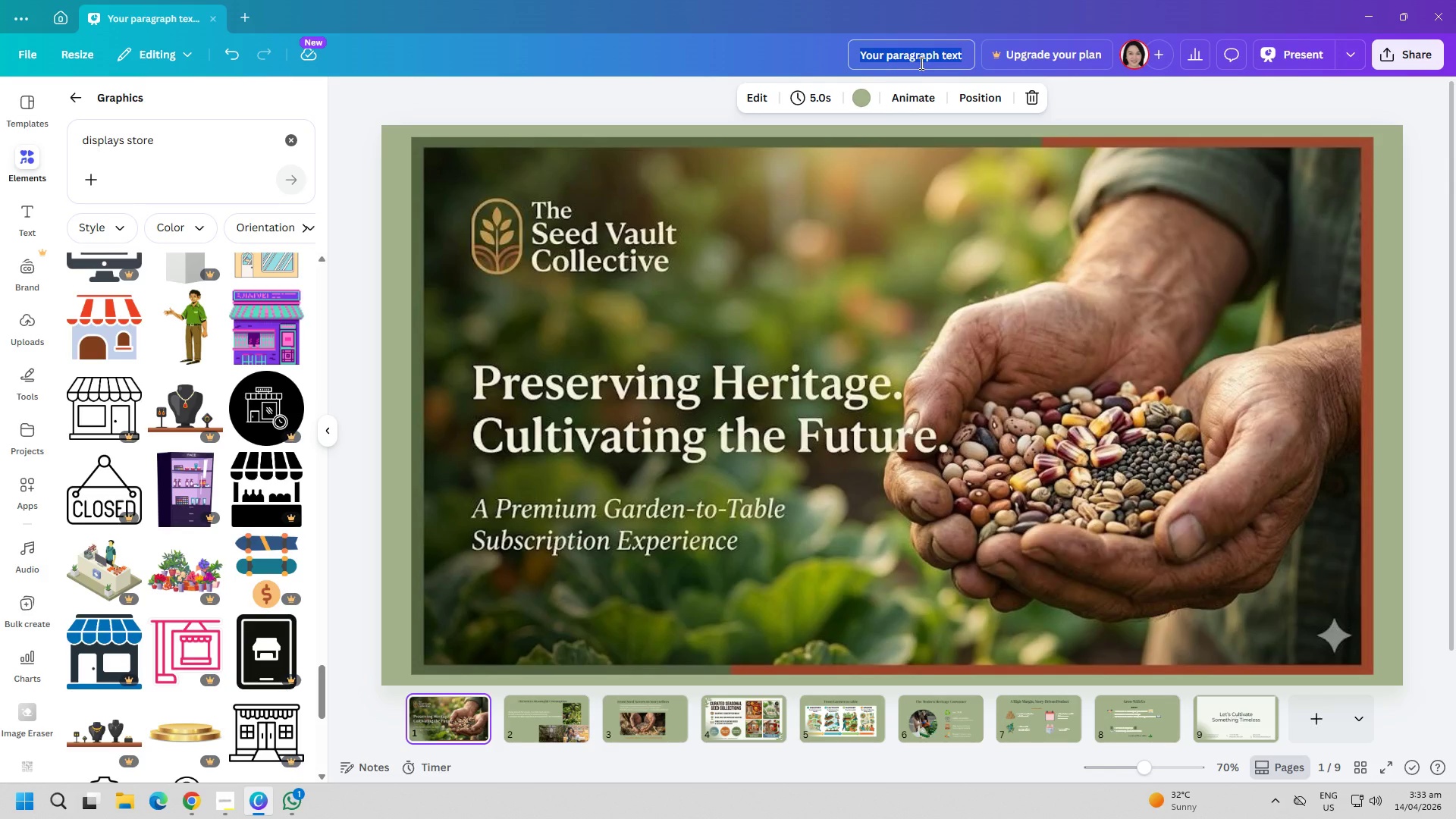 
type(preserving Heritage cultivating the future)
 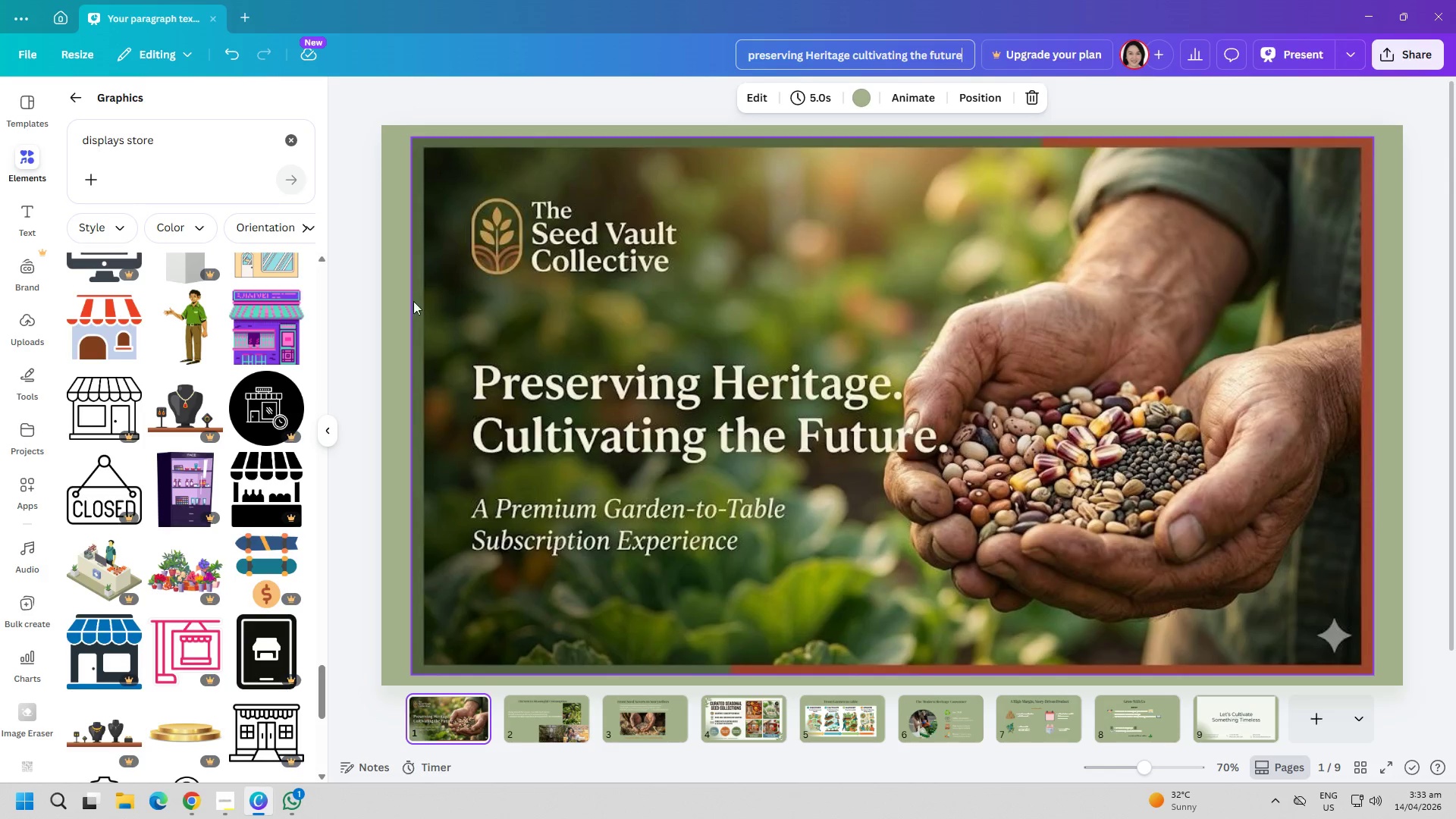 
left_click([360, 340])
 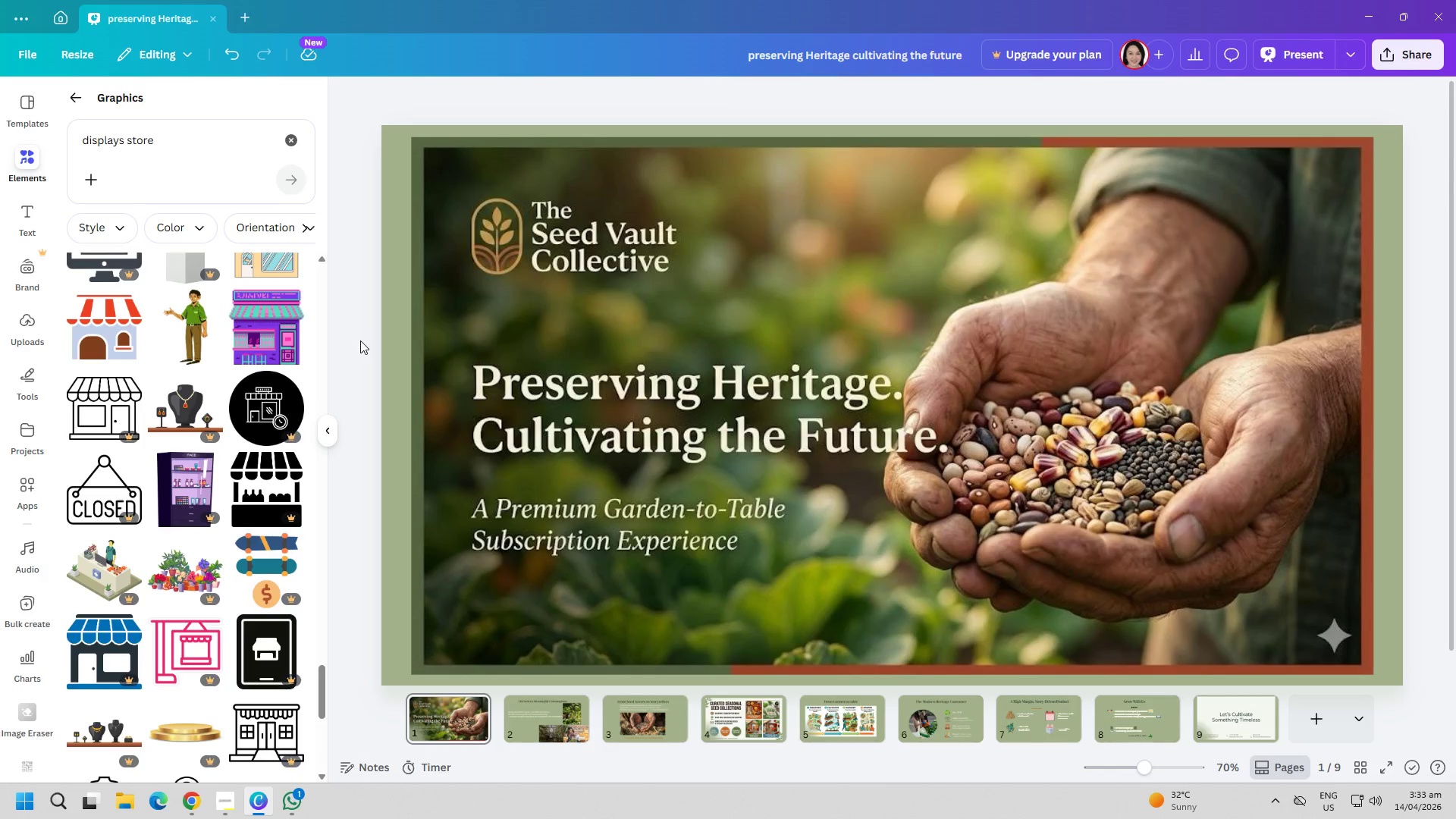 
key(Alt+AltLeft)
 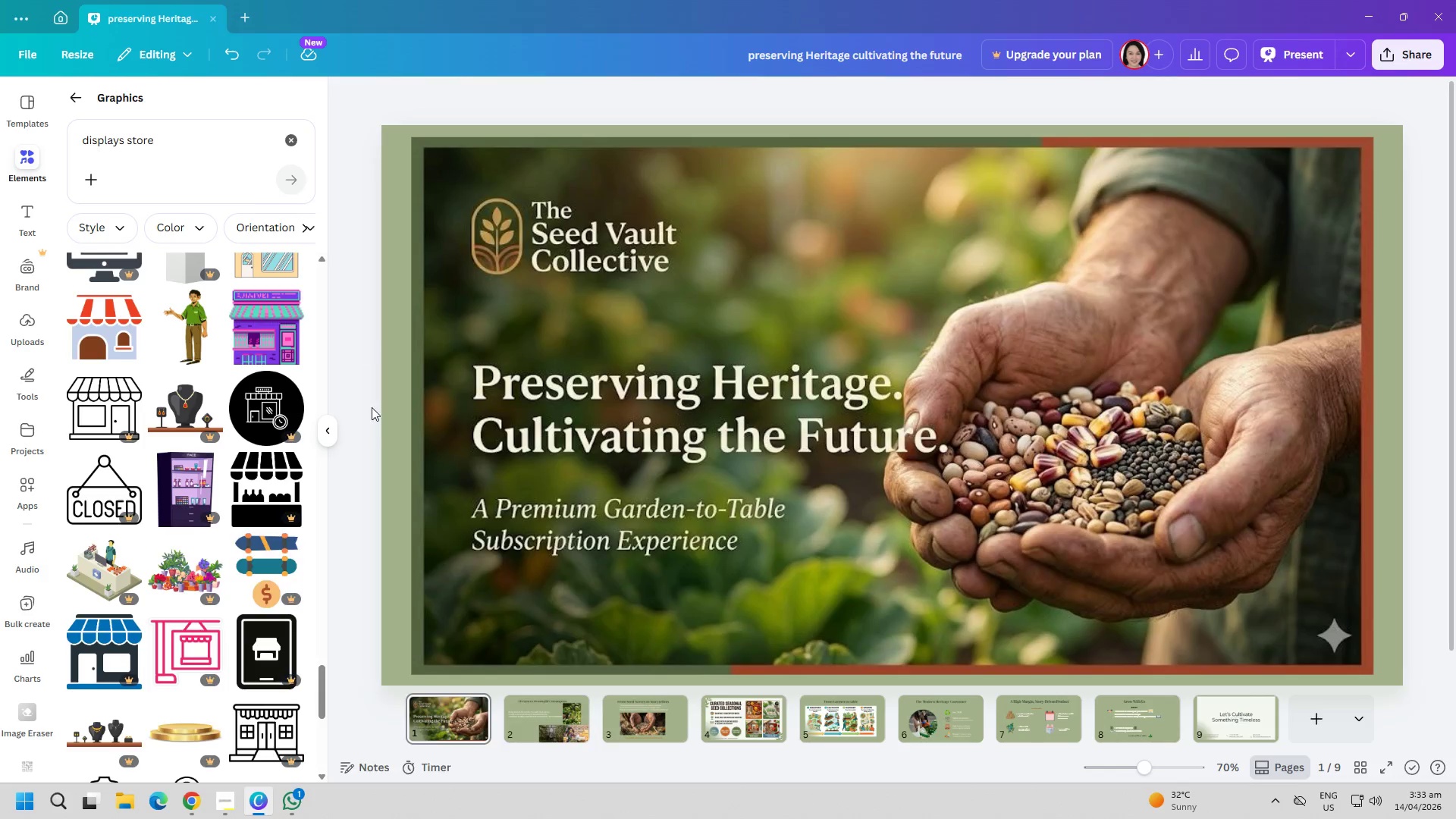 
key(Alt+Tab)